 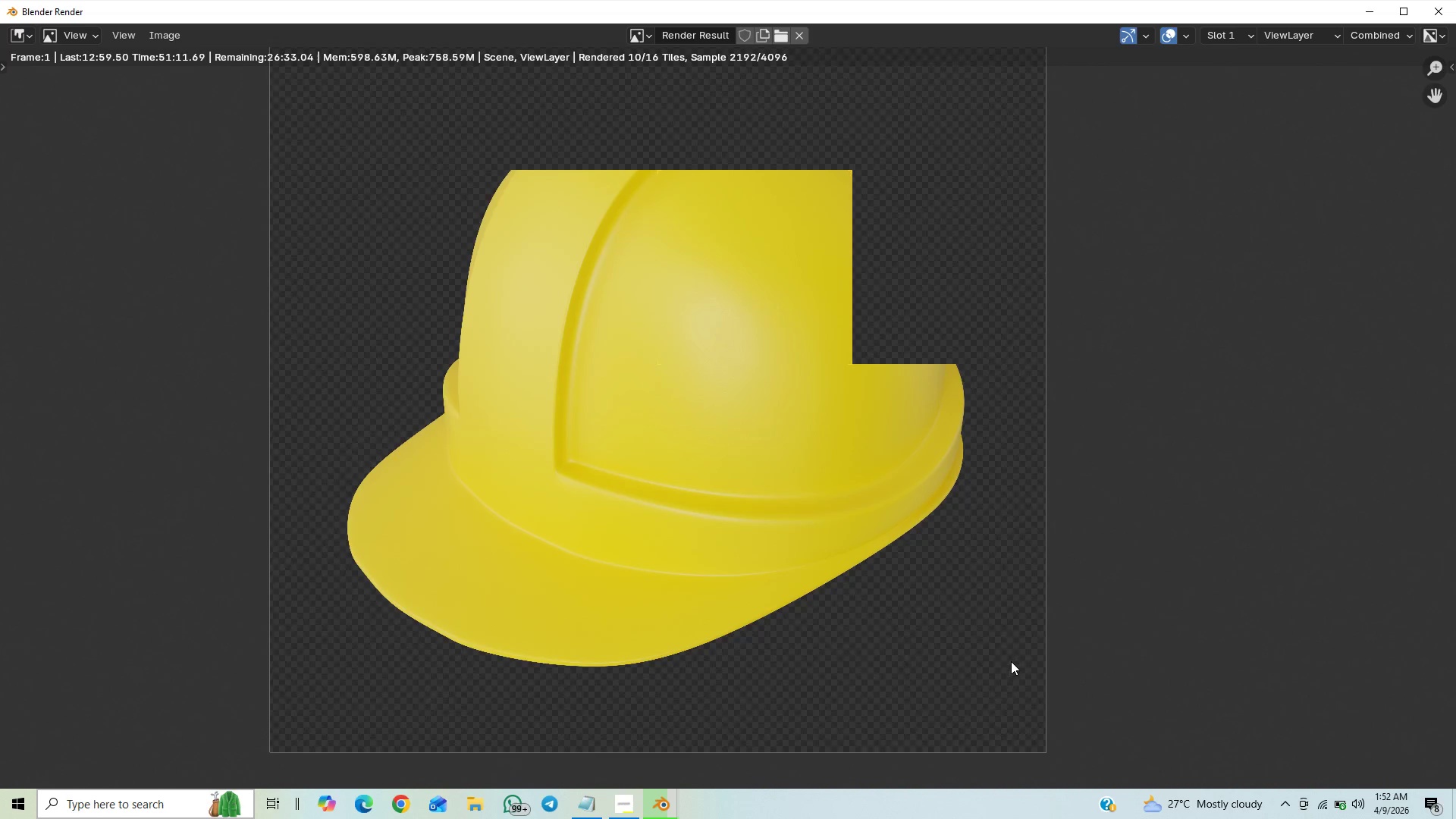 
scroll: coordinate [1016, 654], scroll_direction: up, amount: 2.0
 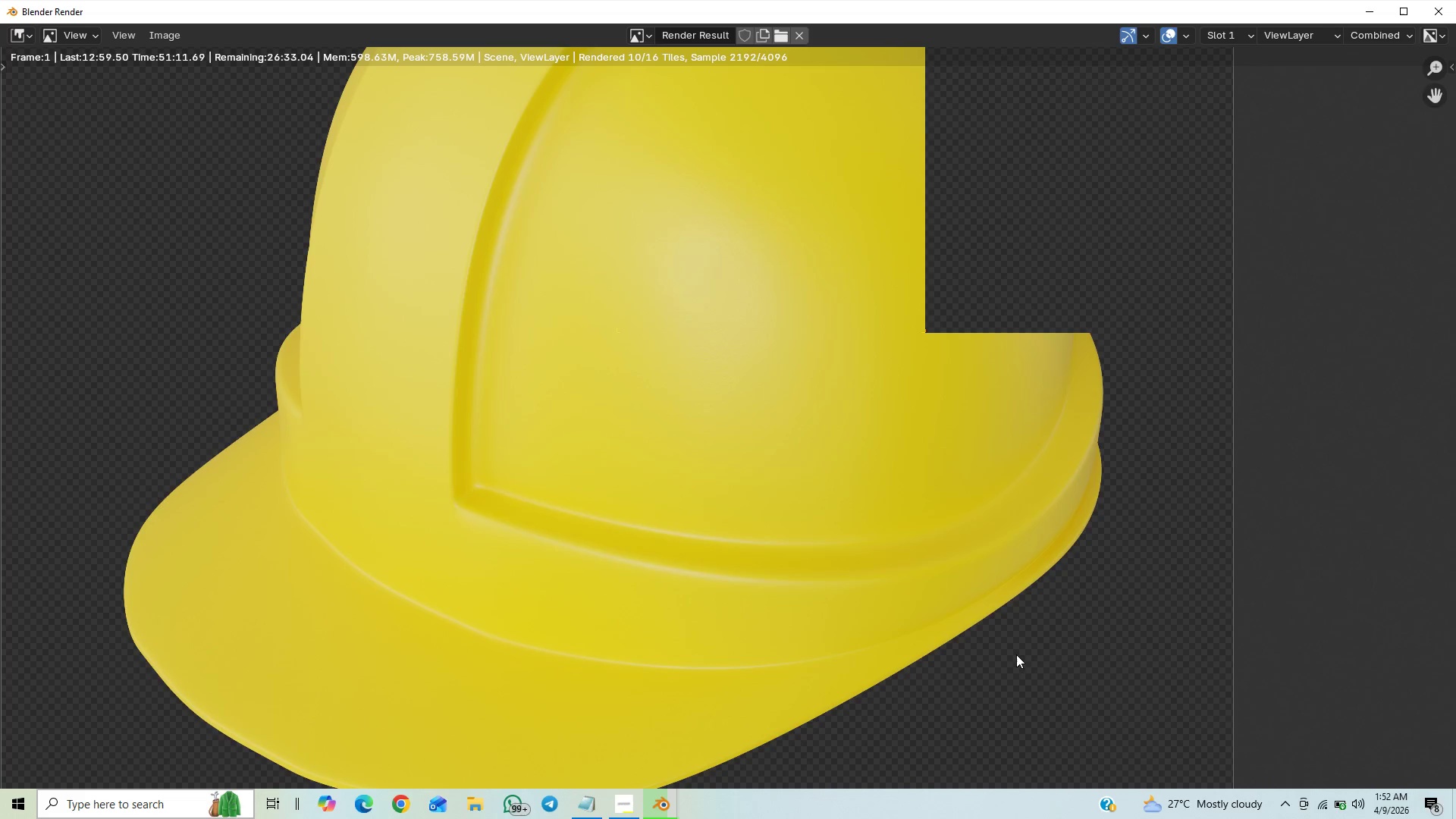 
scroll: coordinate [1021, 650], scroll_direction: down, amount: 3.0
 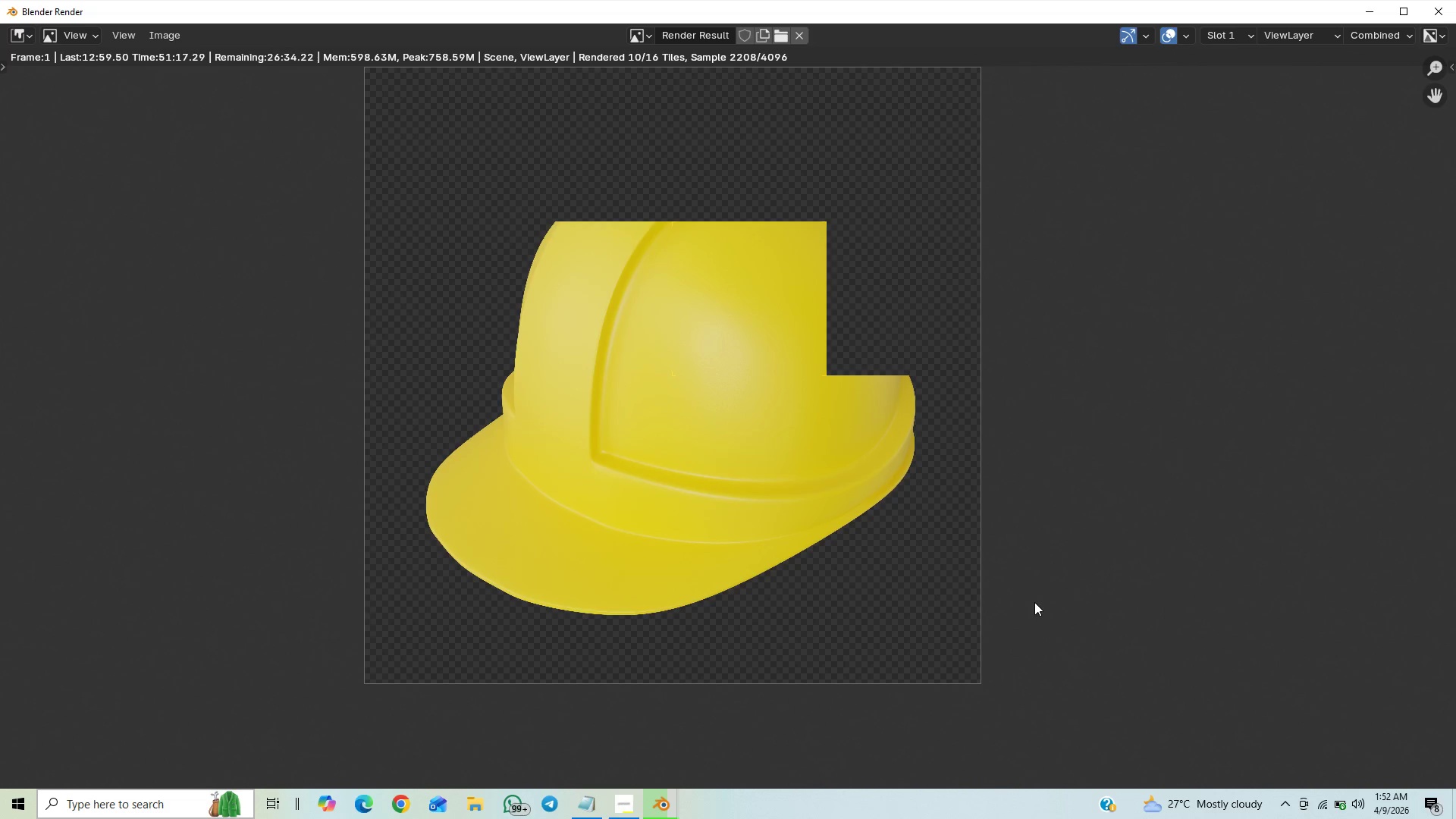 
scroll: coordinate [1046, 591], scroll_direction: up, amount: 1.0
 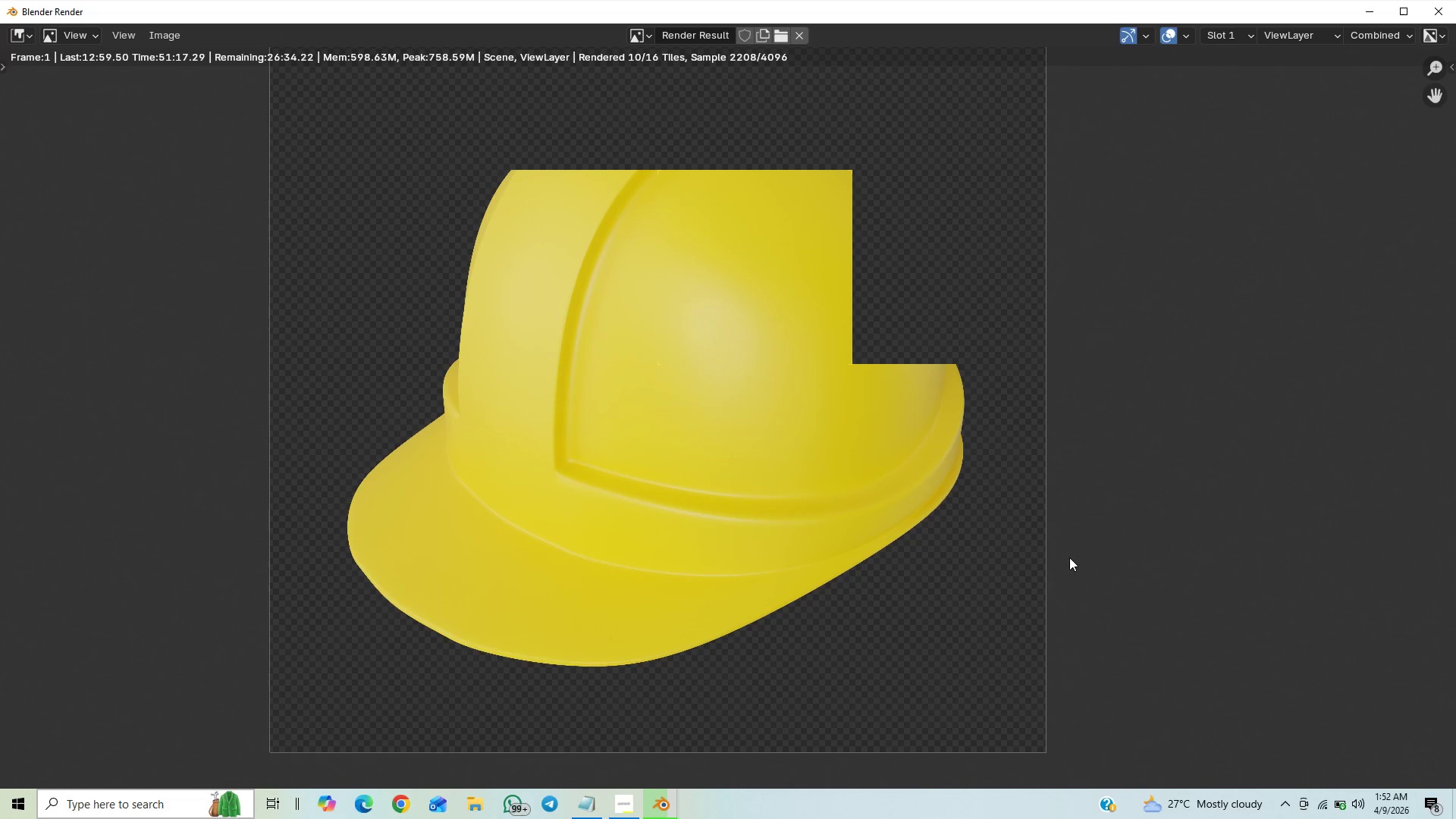 
scroll: coordinate [1069, 556], scroll_direction: down, amount: 17.0
 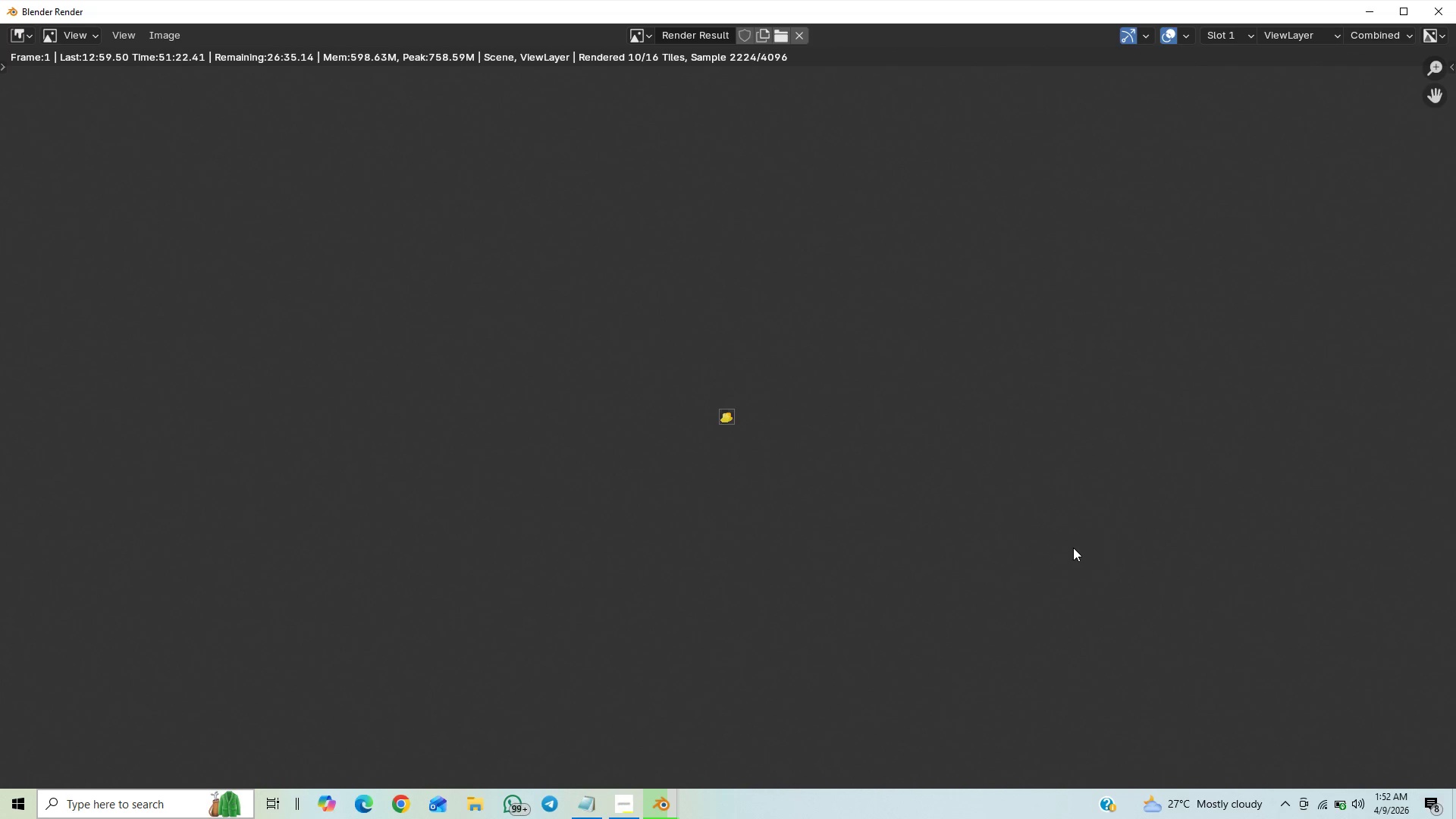 
scroll: coordinate [1244, 274], scroll_direction: up, amount: 29.0
 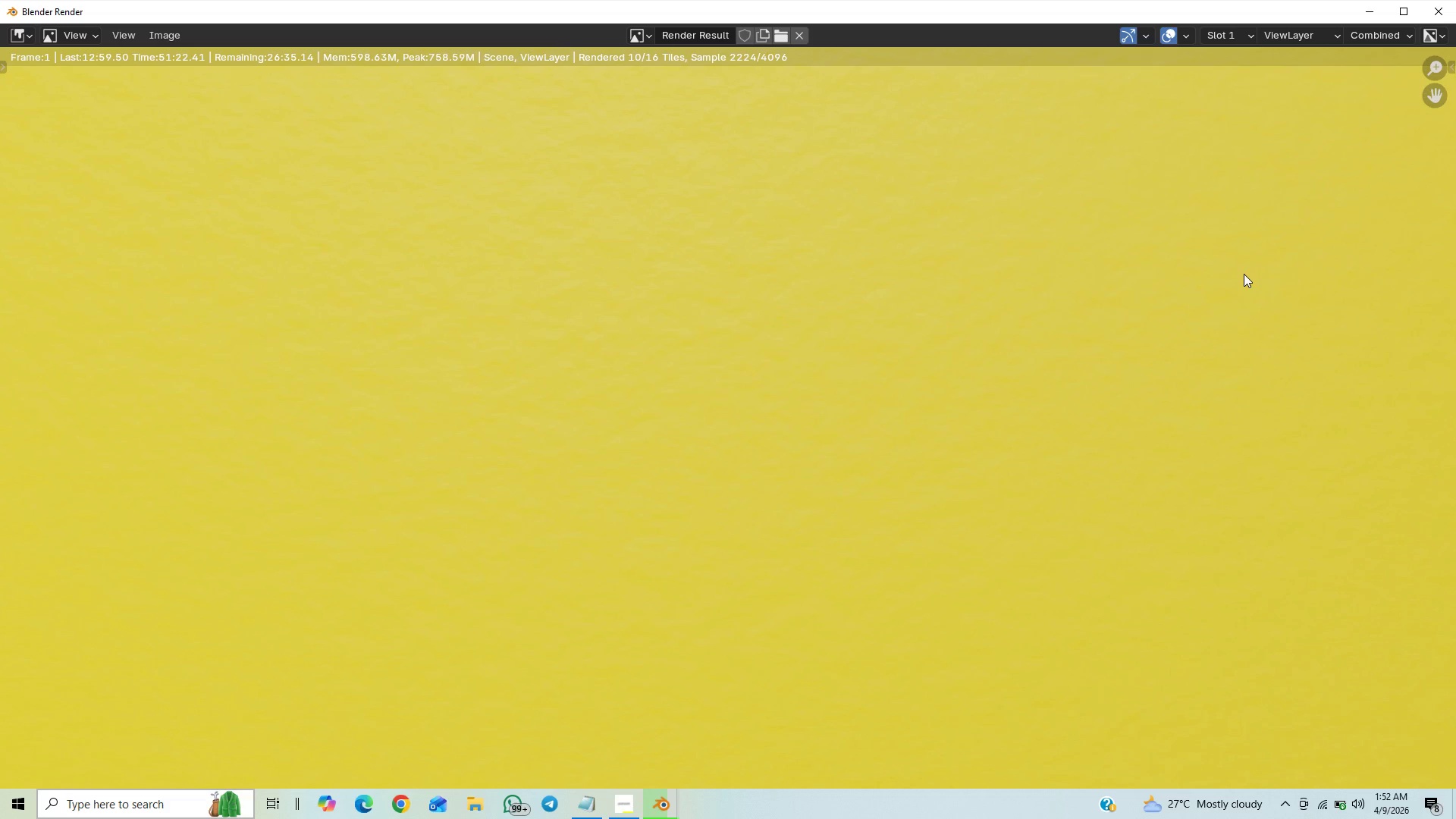 
scroll: coordinate [1244, 274], scroll_direction: down, amount: 14.0
 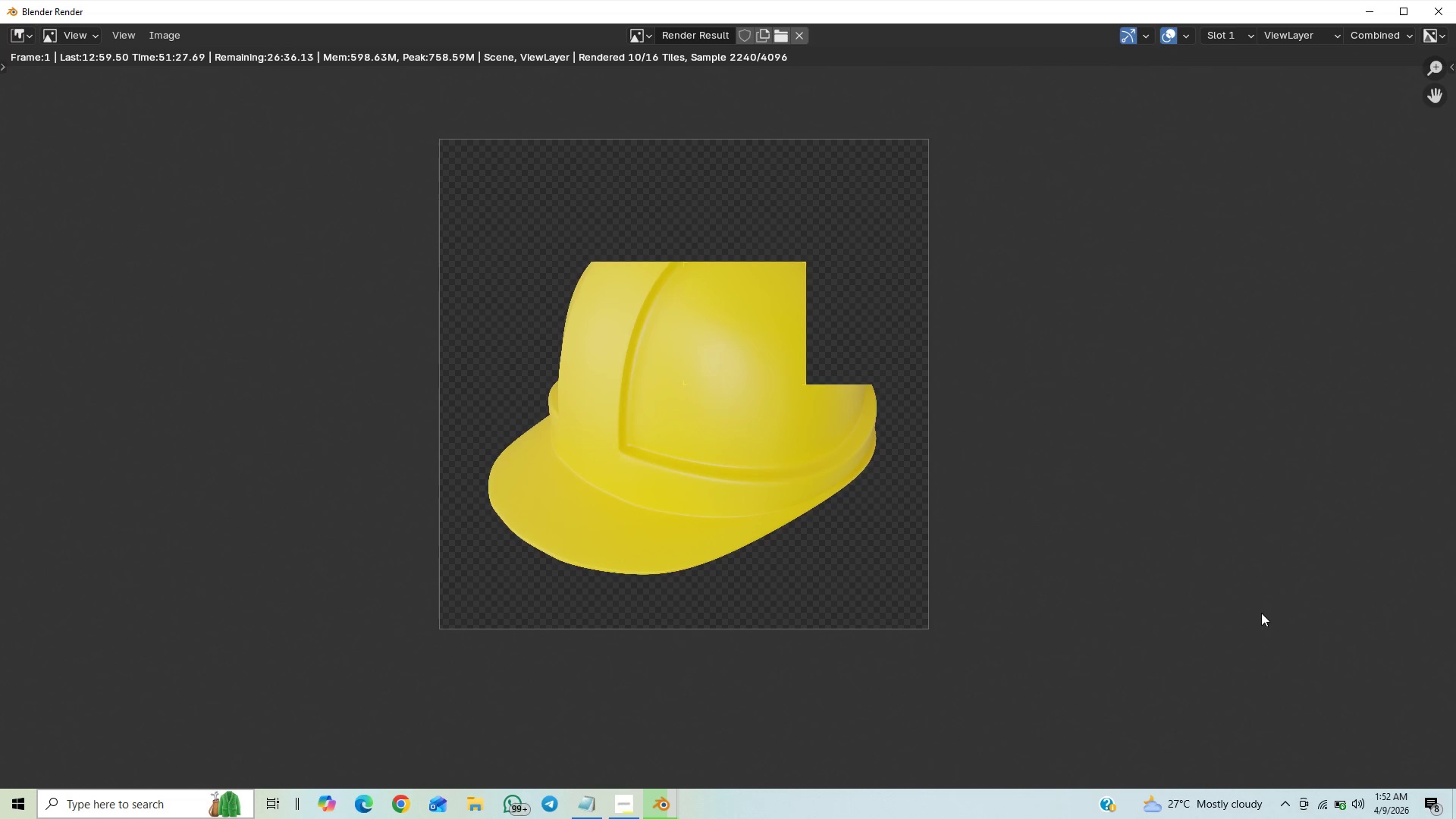 
wait(5.37)
 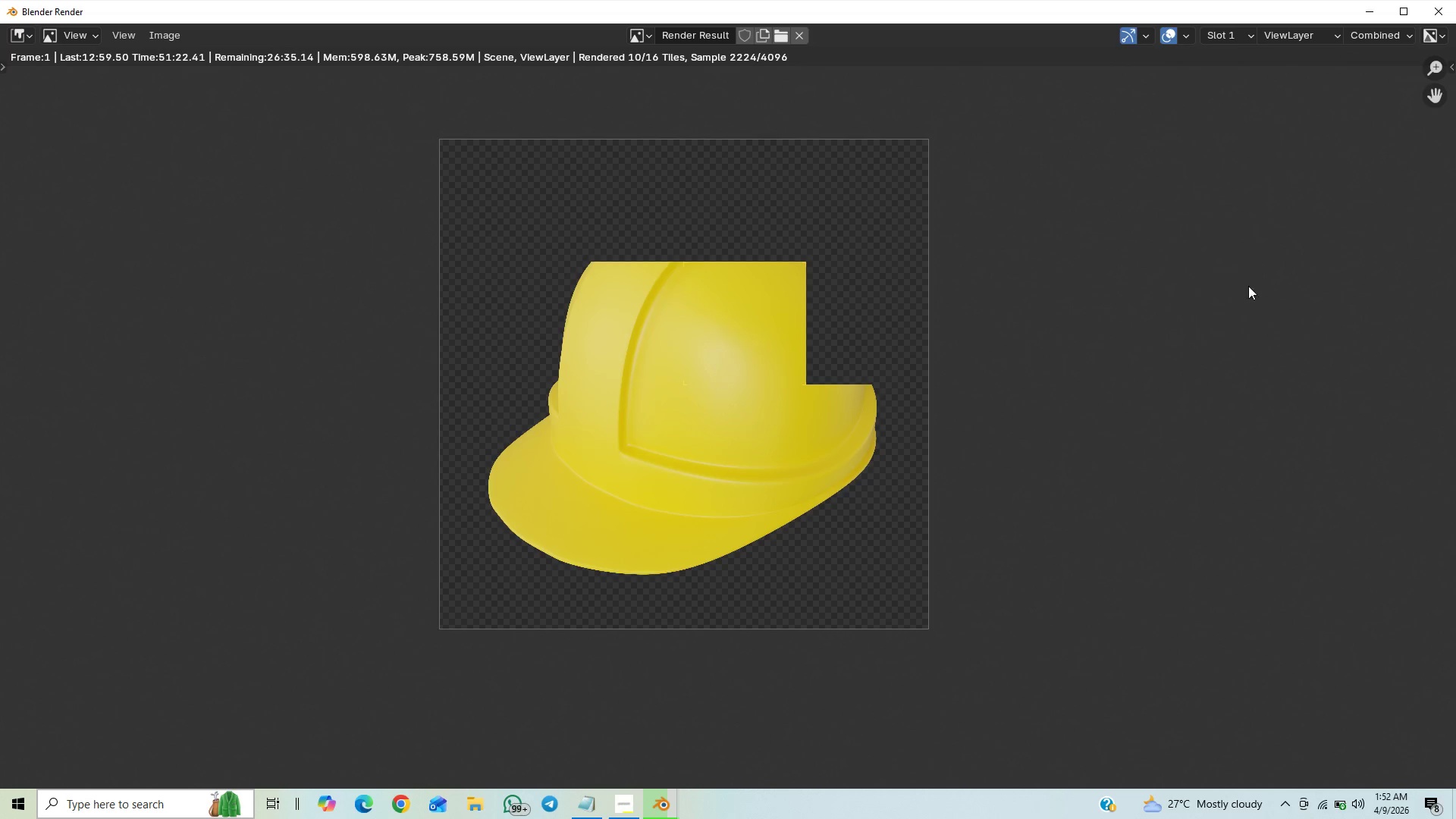 
scroll: coordinate [1142, 459], scroll_direction: up, amount: 1.0
 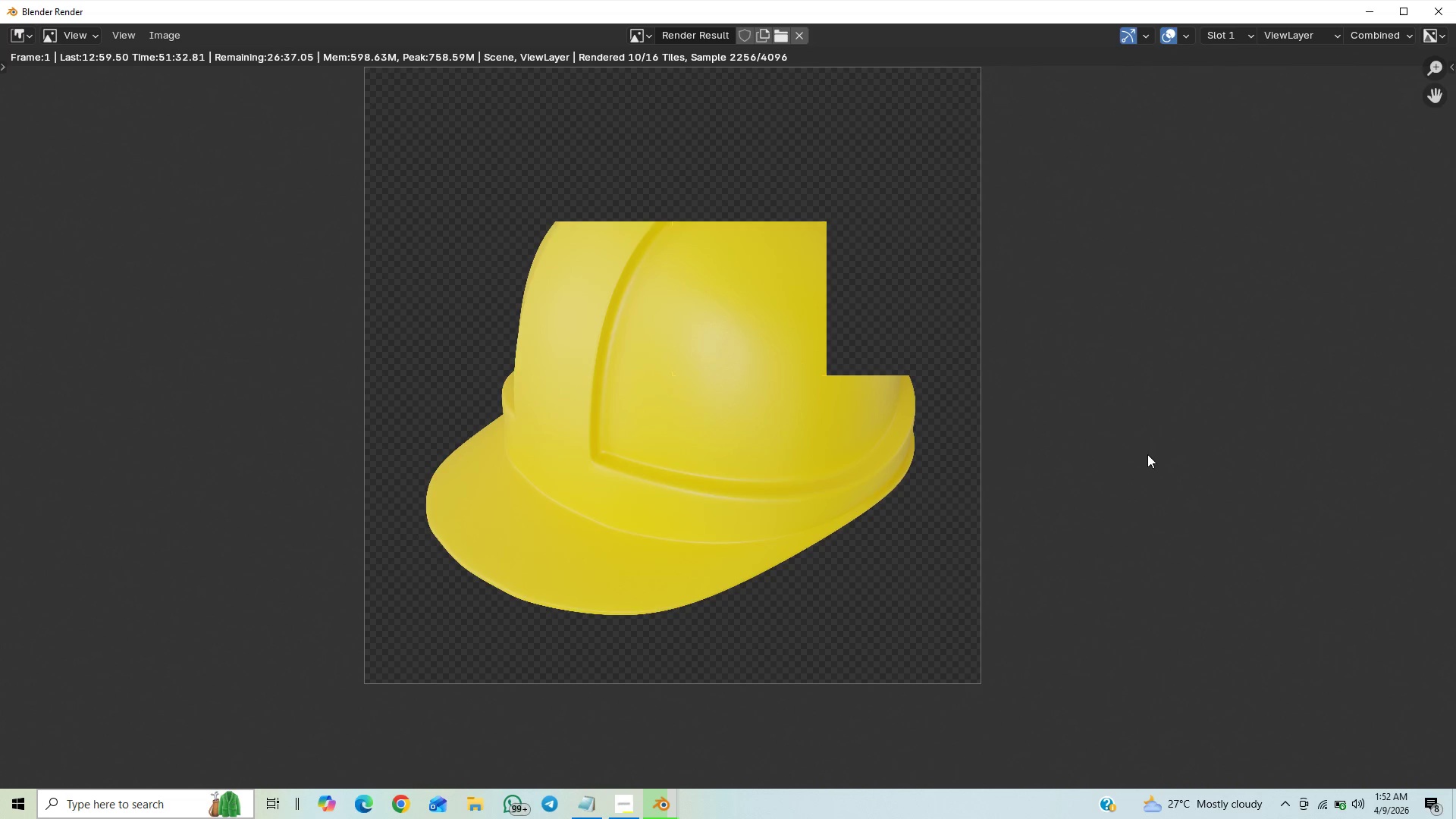 
scroll: coordinate [1149, 451], scroll_direction: down, amount: 3.0
 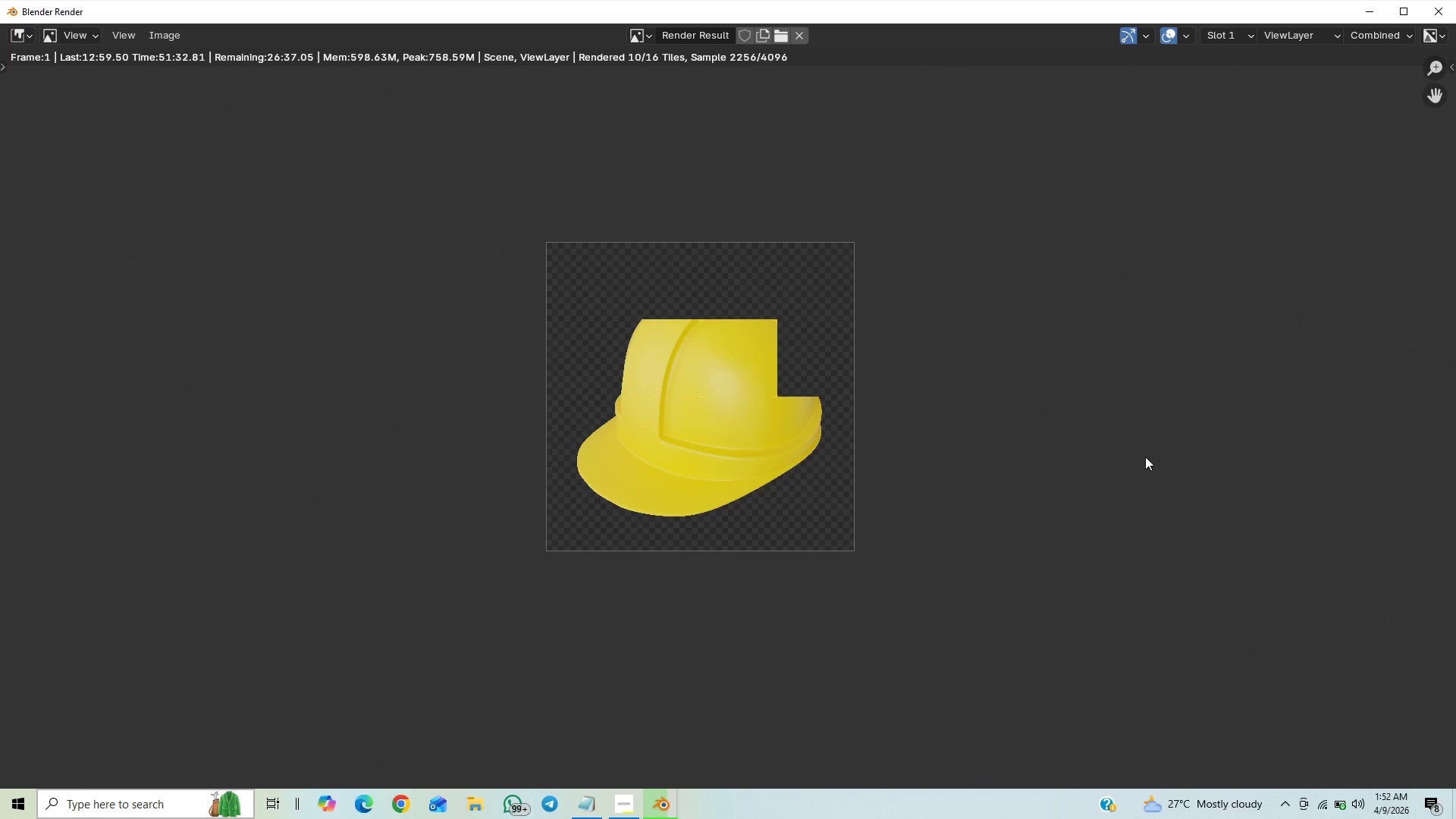 
scroll: coordinate [1145, 457], scroll_direction: up, amount: 6.0
 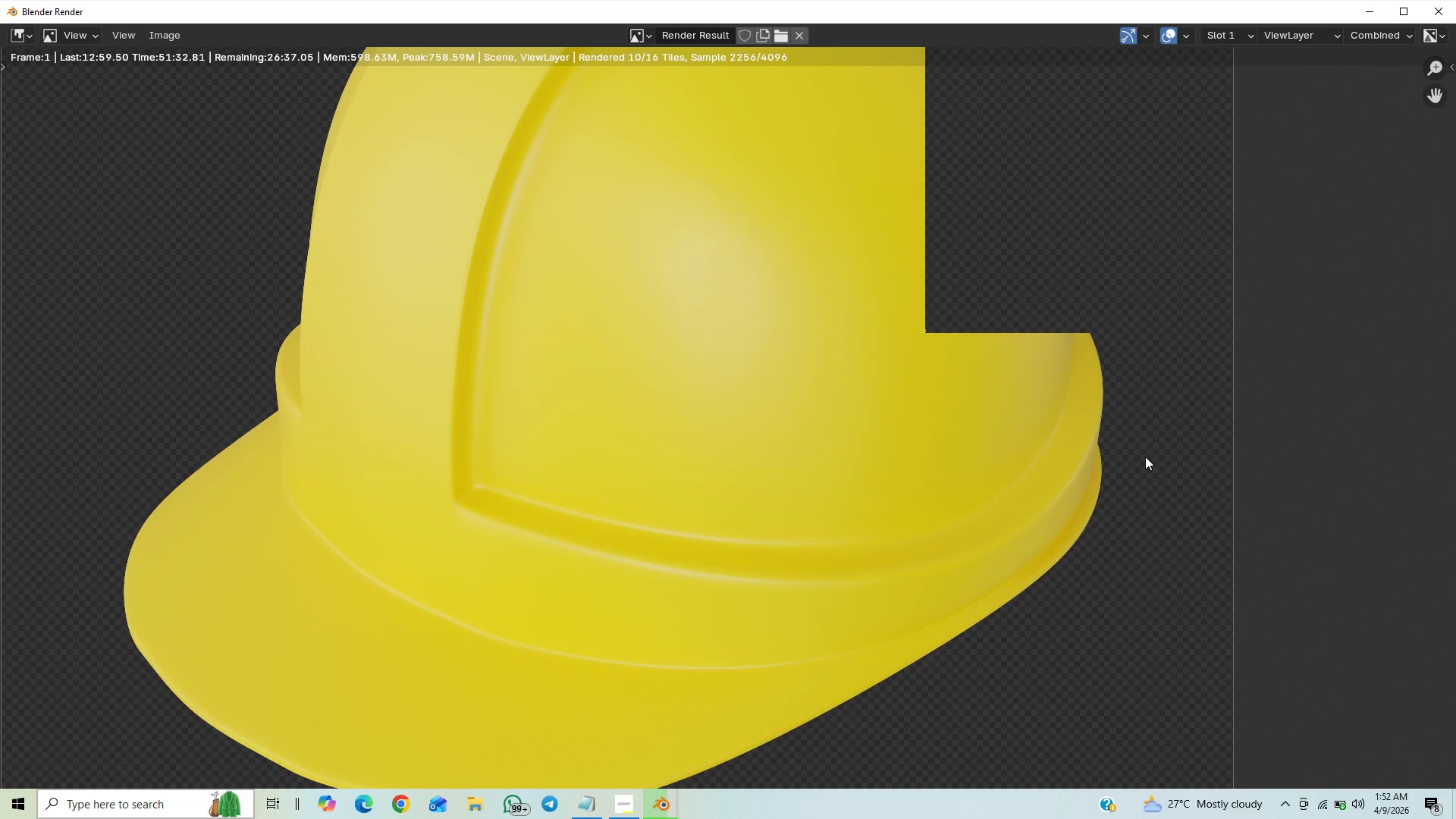 
scroll: coordinate [1144, 457], scroll_direction: down, amount: 2.0
 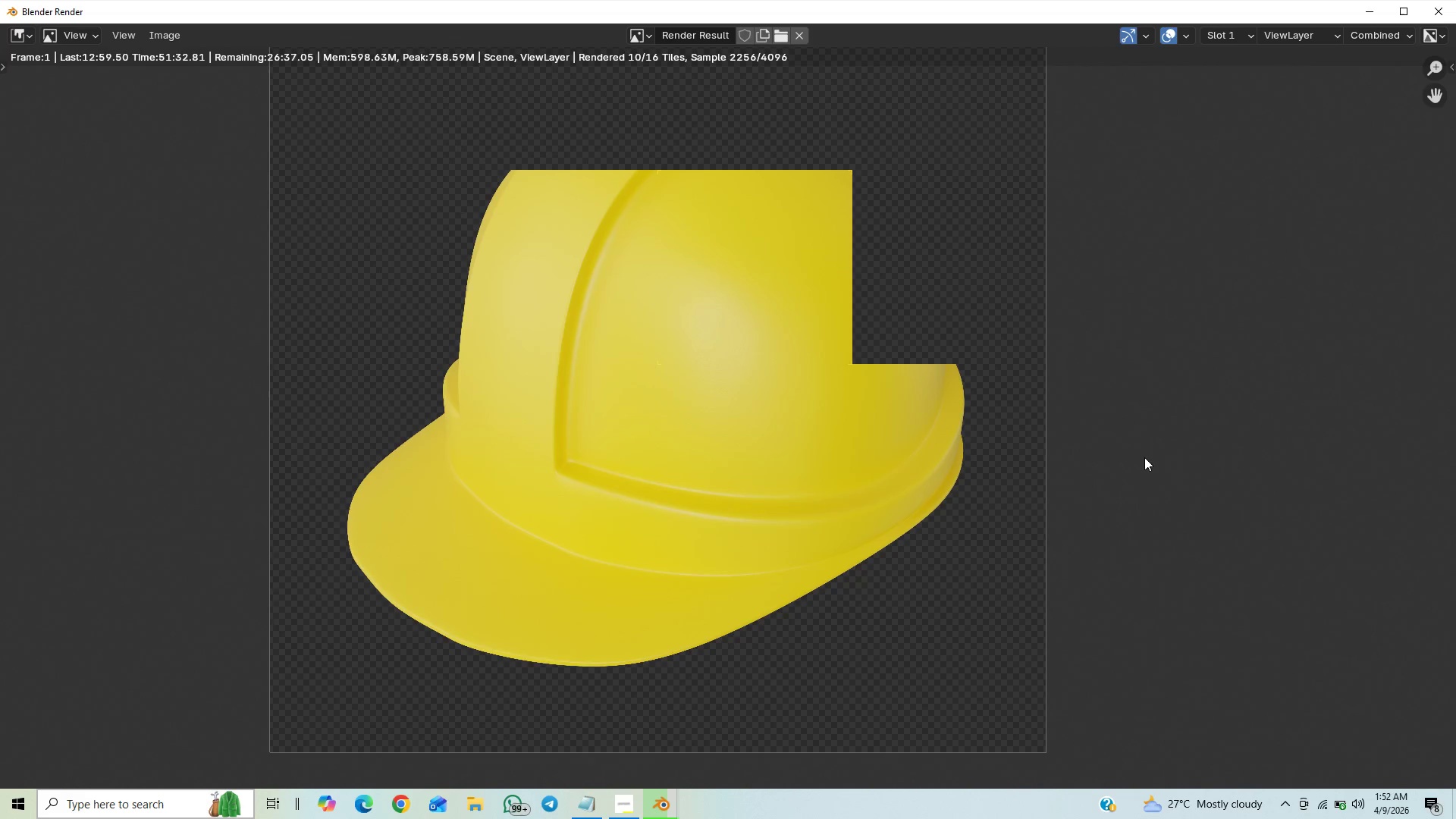 
scroll: coordinate [1144, 457], scroll_direction: up, amount: 4.0
 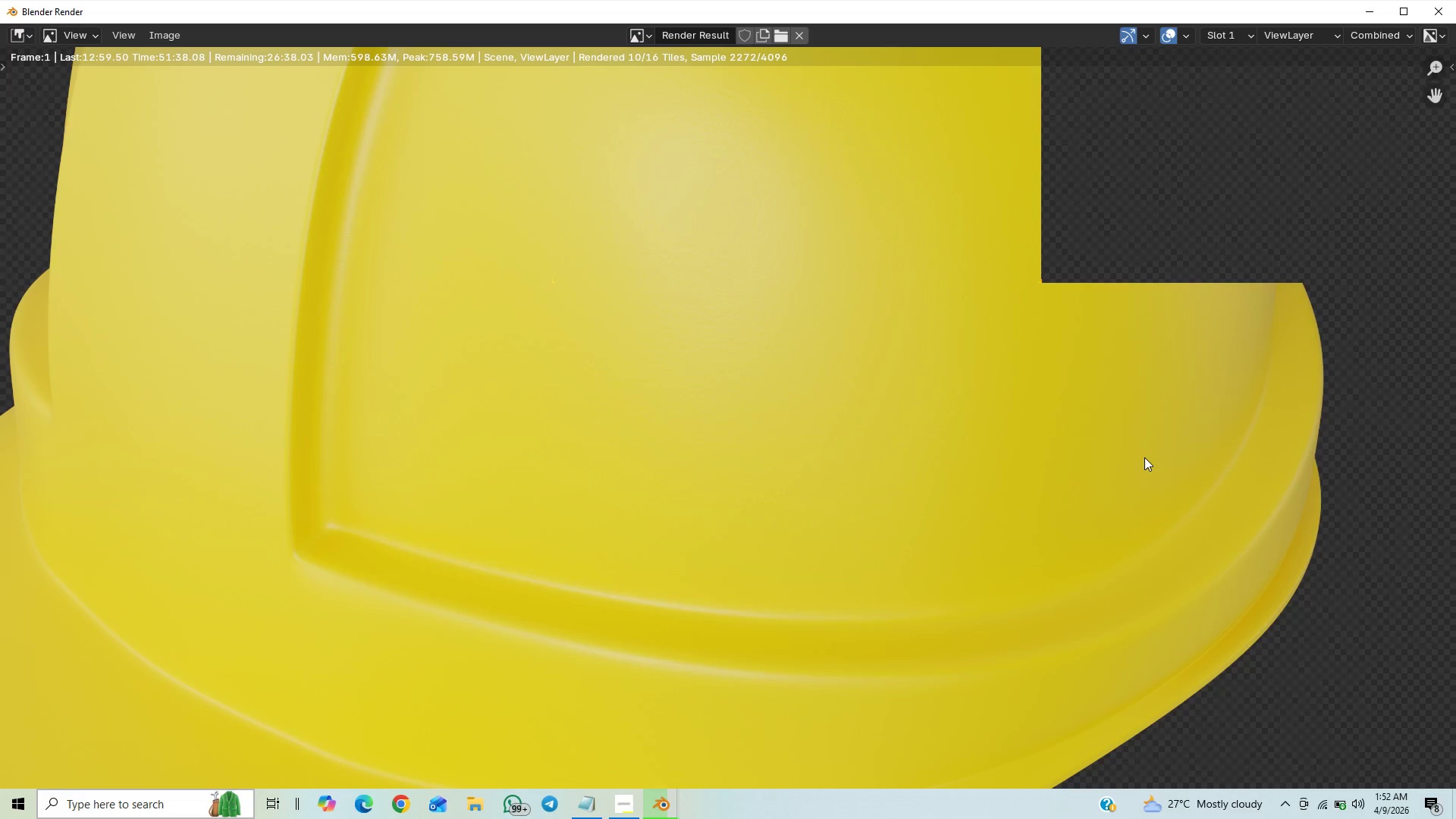 
scroll: coordinate [1144, 457], scroll_direction: down, amount: 12.0
 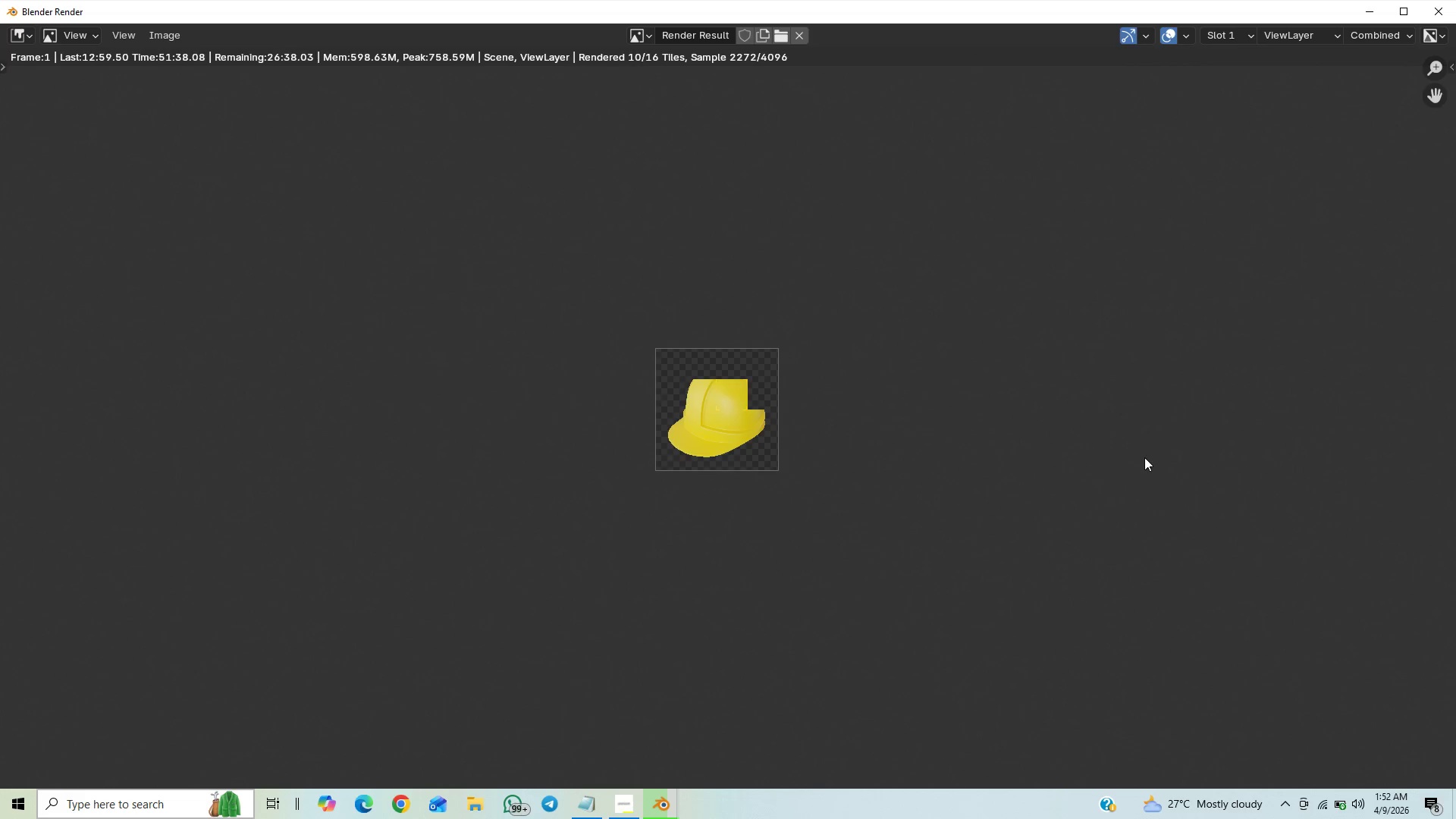 
scroll: coordinate [1144, 457], scroll_direction: up, amount: 2.0
 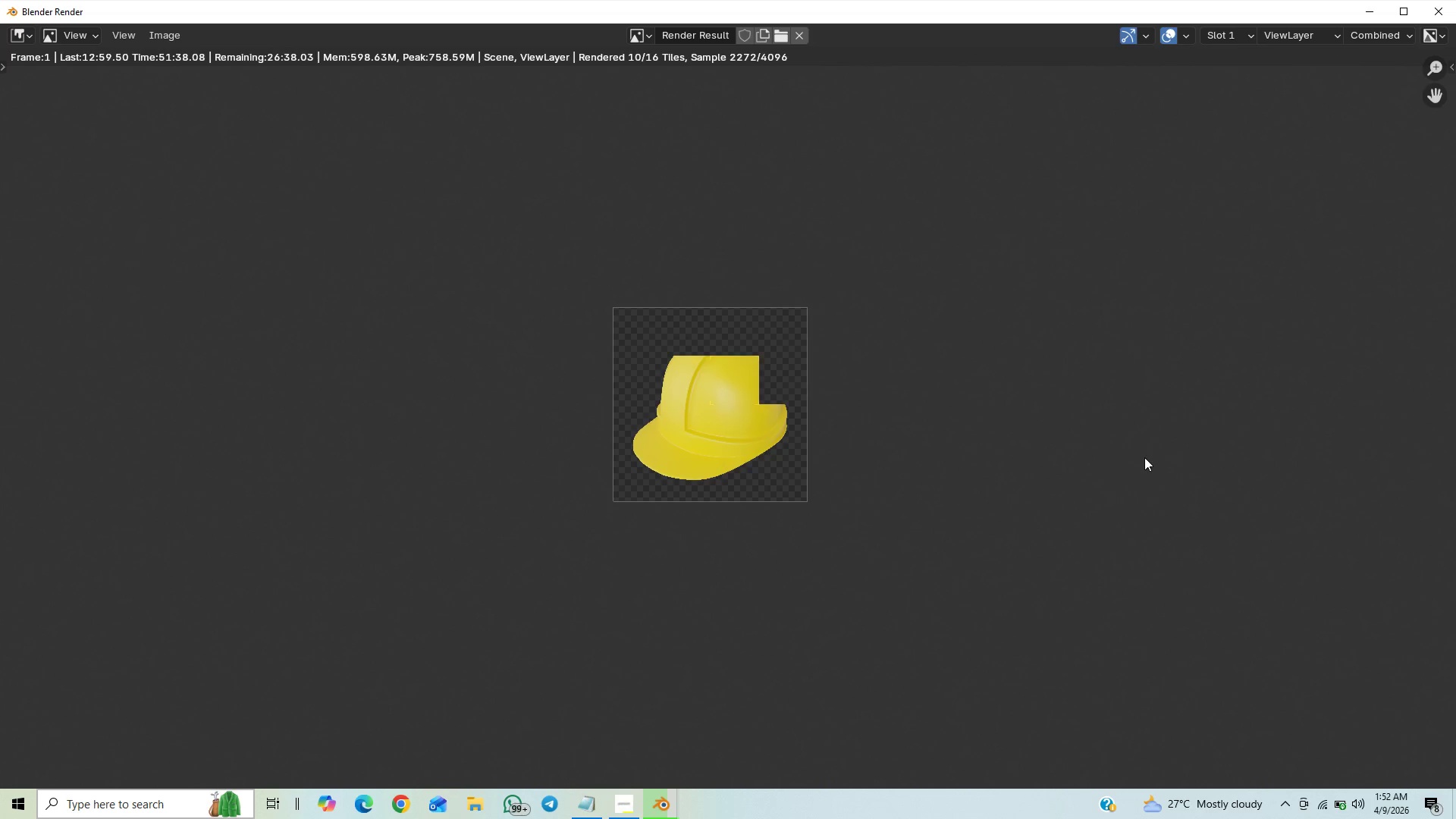 
scroll: coordinate [1144, 457], scroll_direction: down, amount: 1.0
 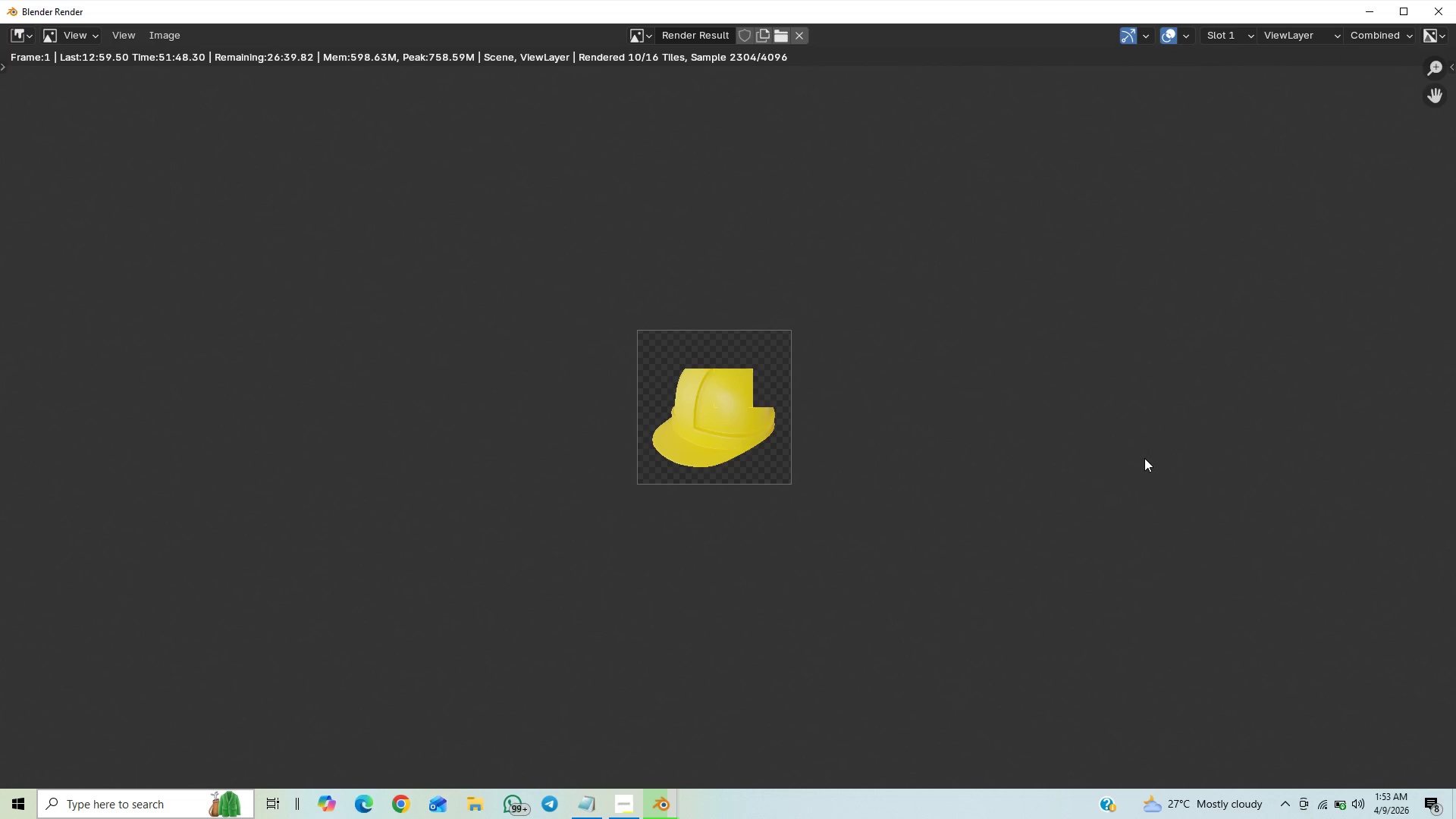 
wait(11.88)
 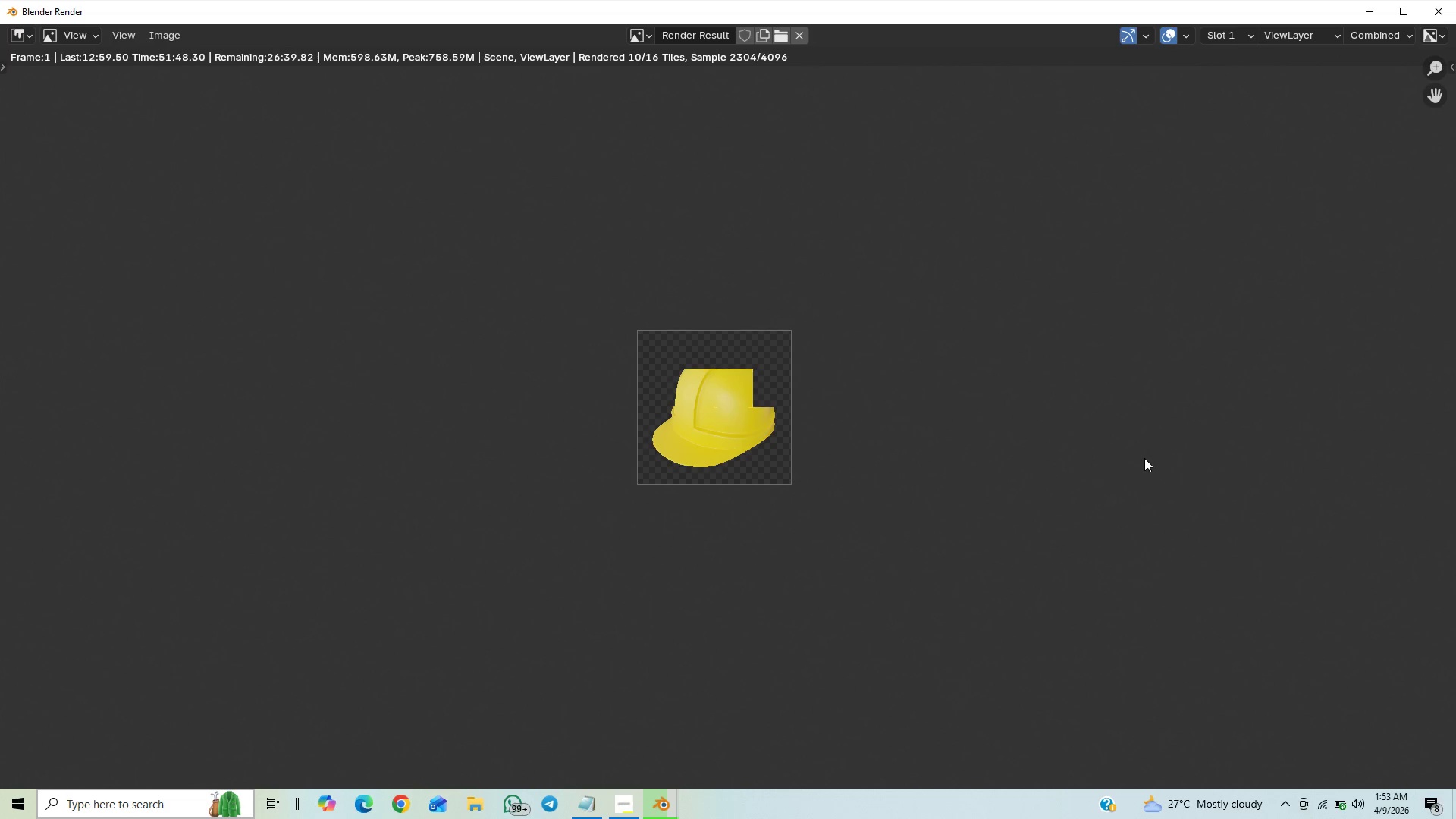 
scroll: coordinate [824, 533], scroll_direction: up, amount: 12.0
 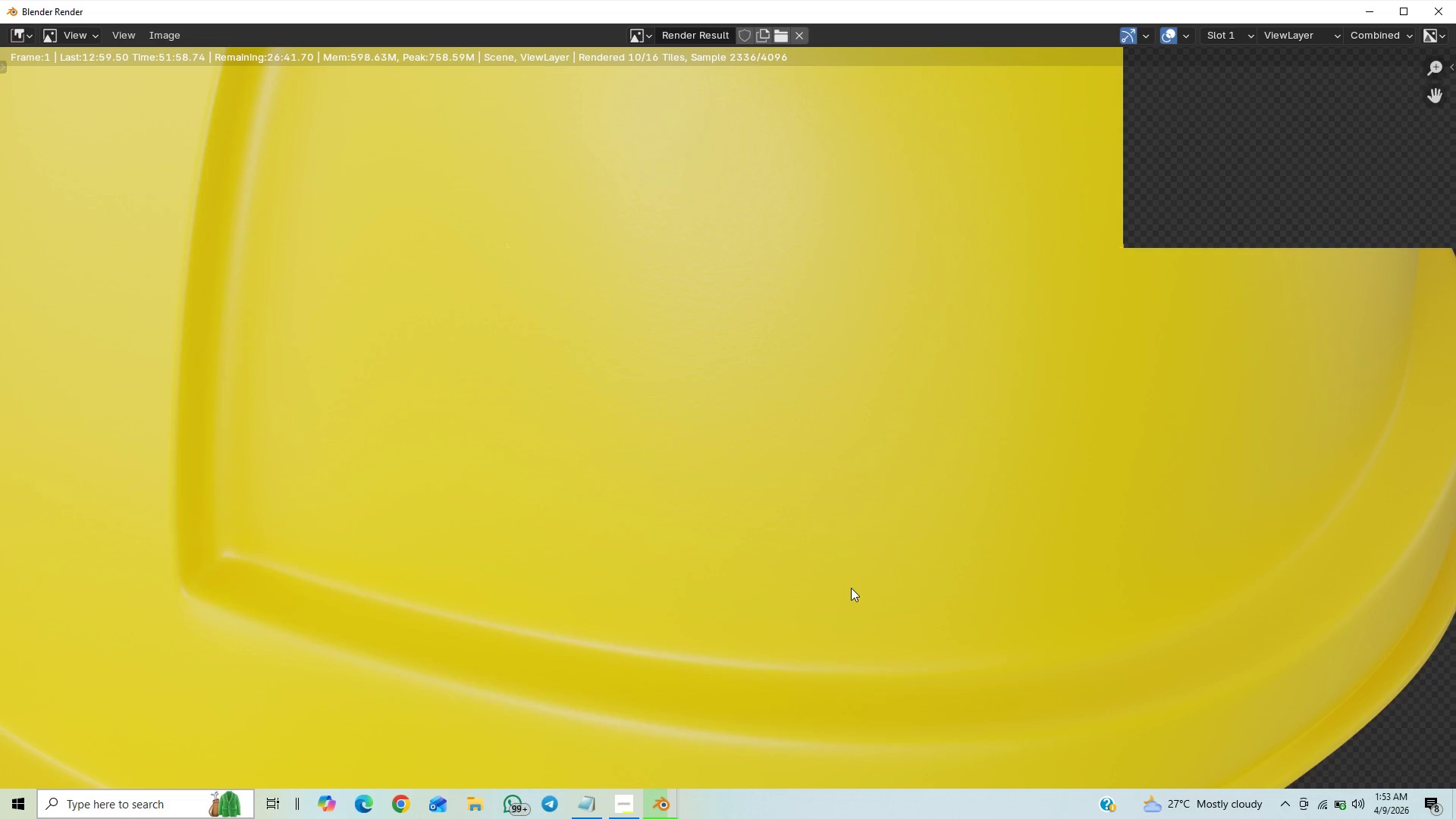 
scroll: coordinate [843, 566], scroll_direction: down, amount: 16.0
 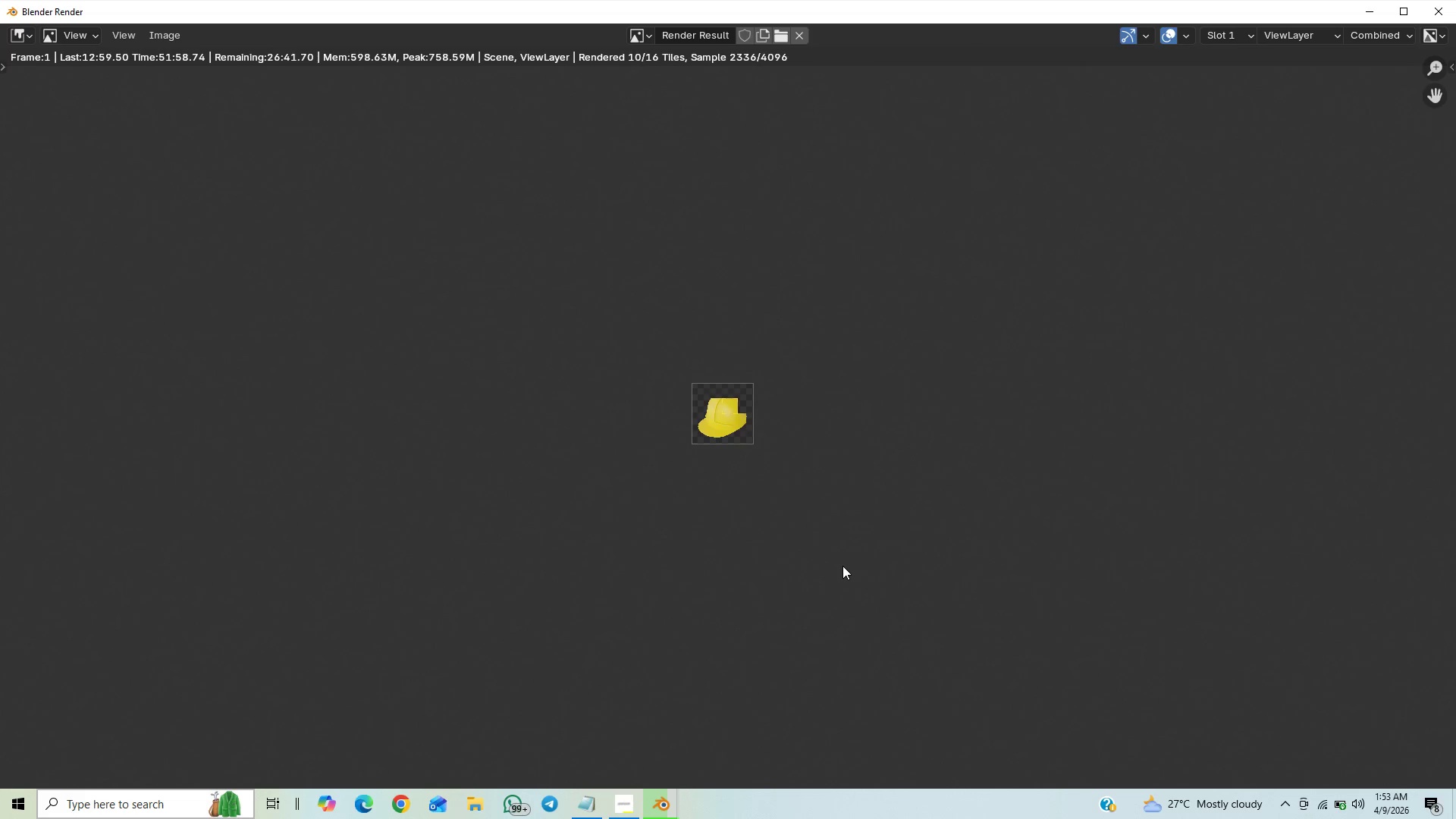 
scroll: coordinate [843, 566], scroll_direction: up, amount: 8.0
 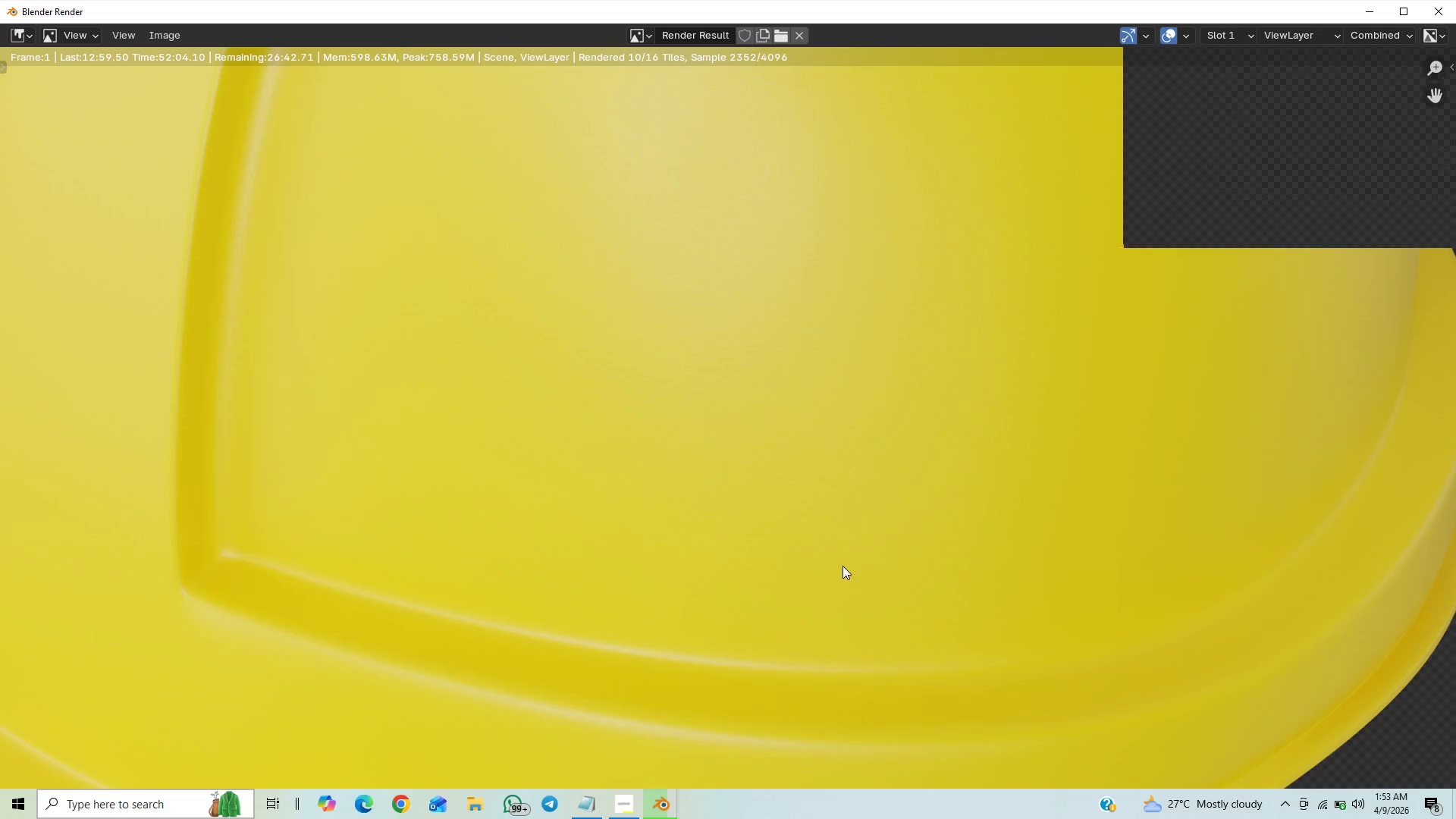 
scroll: coordinate [843, 566], scroll_direction: down, amount: 24.0
 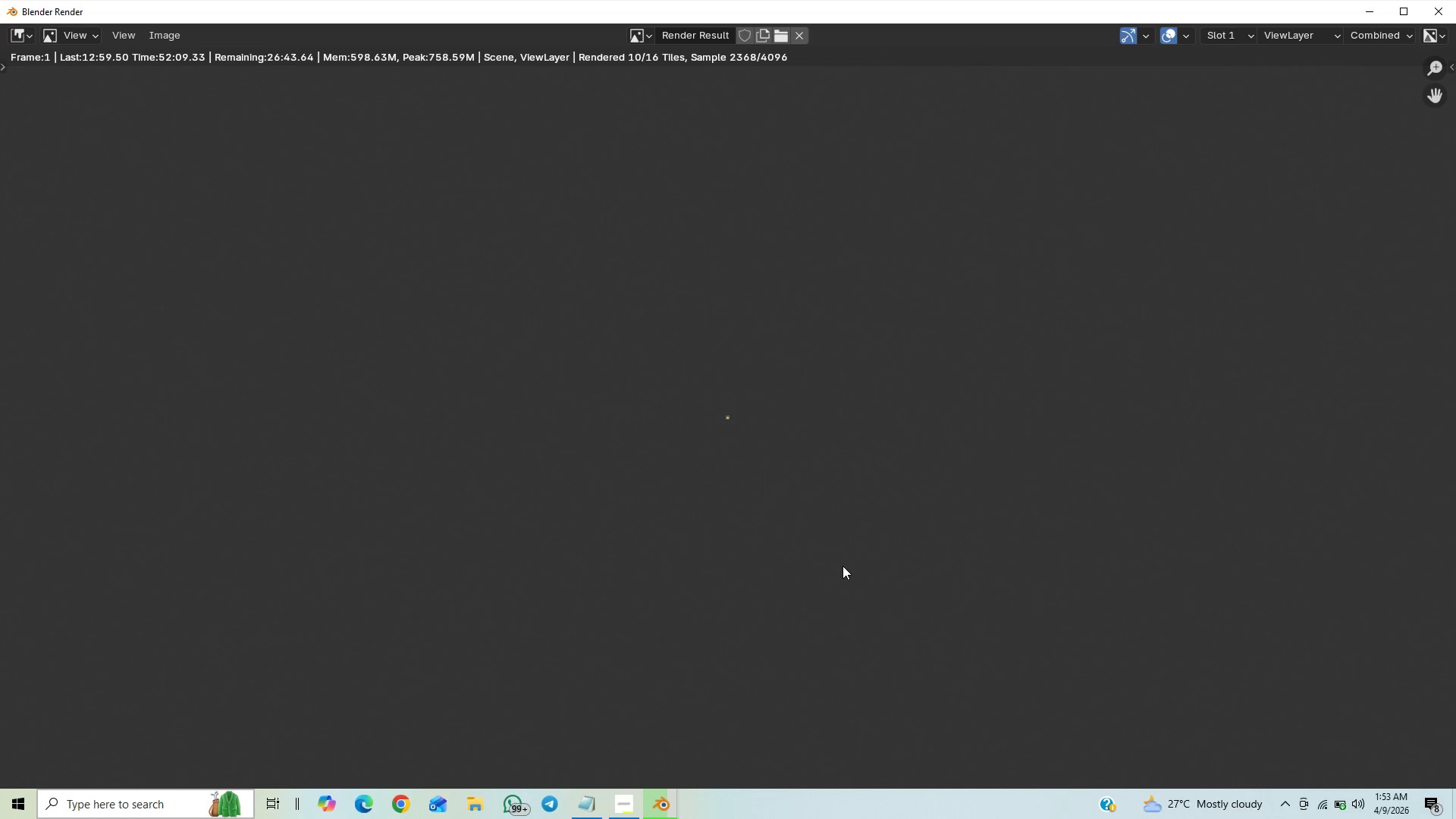 
scroll: coordinate [843, 566], scroll_direction: up, amount: 13.0
 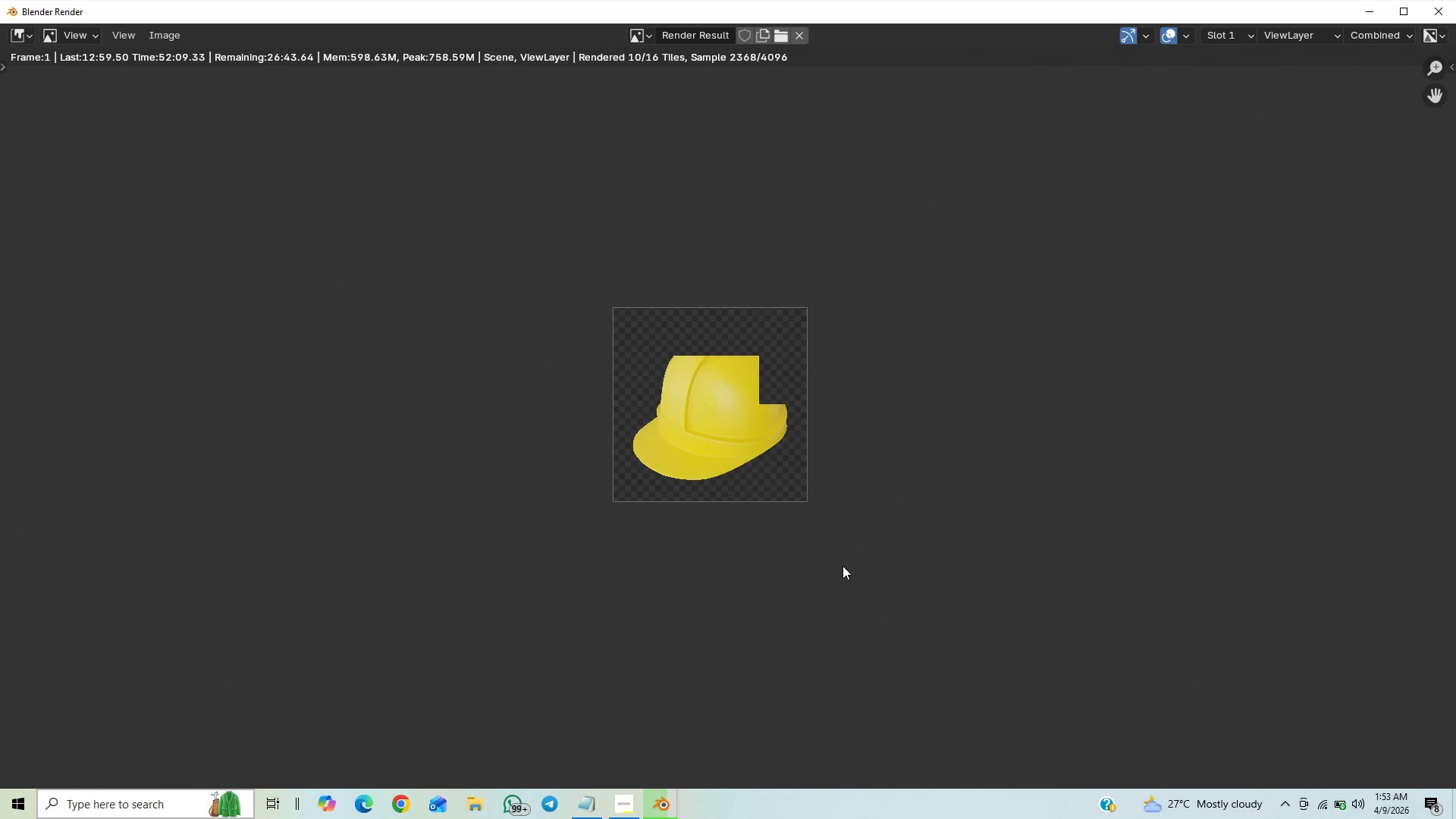 
scroll: coordinate [843, 566], scroll_direction: down, amount: 2.0
 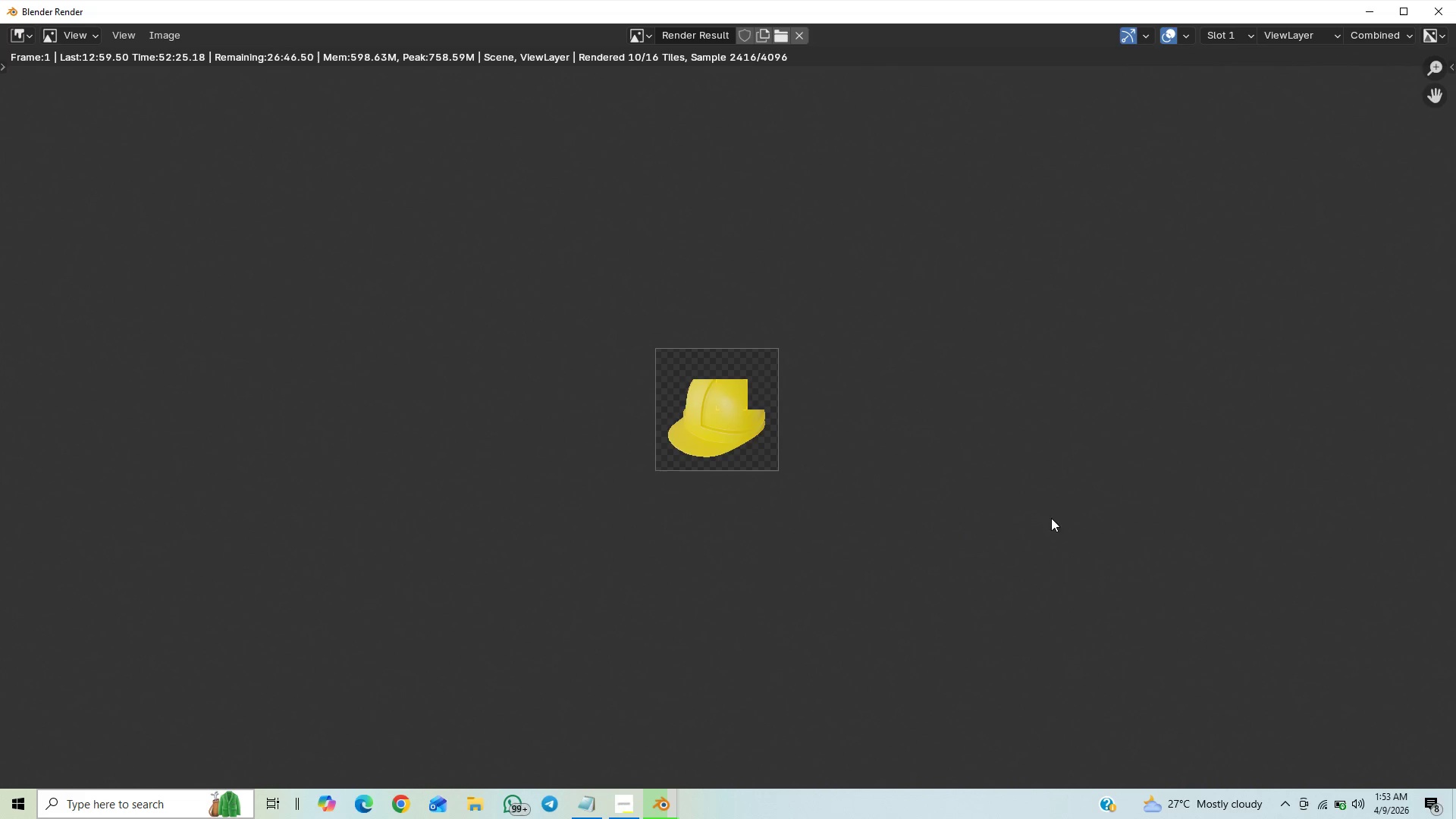 
wait(17.01)
 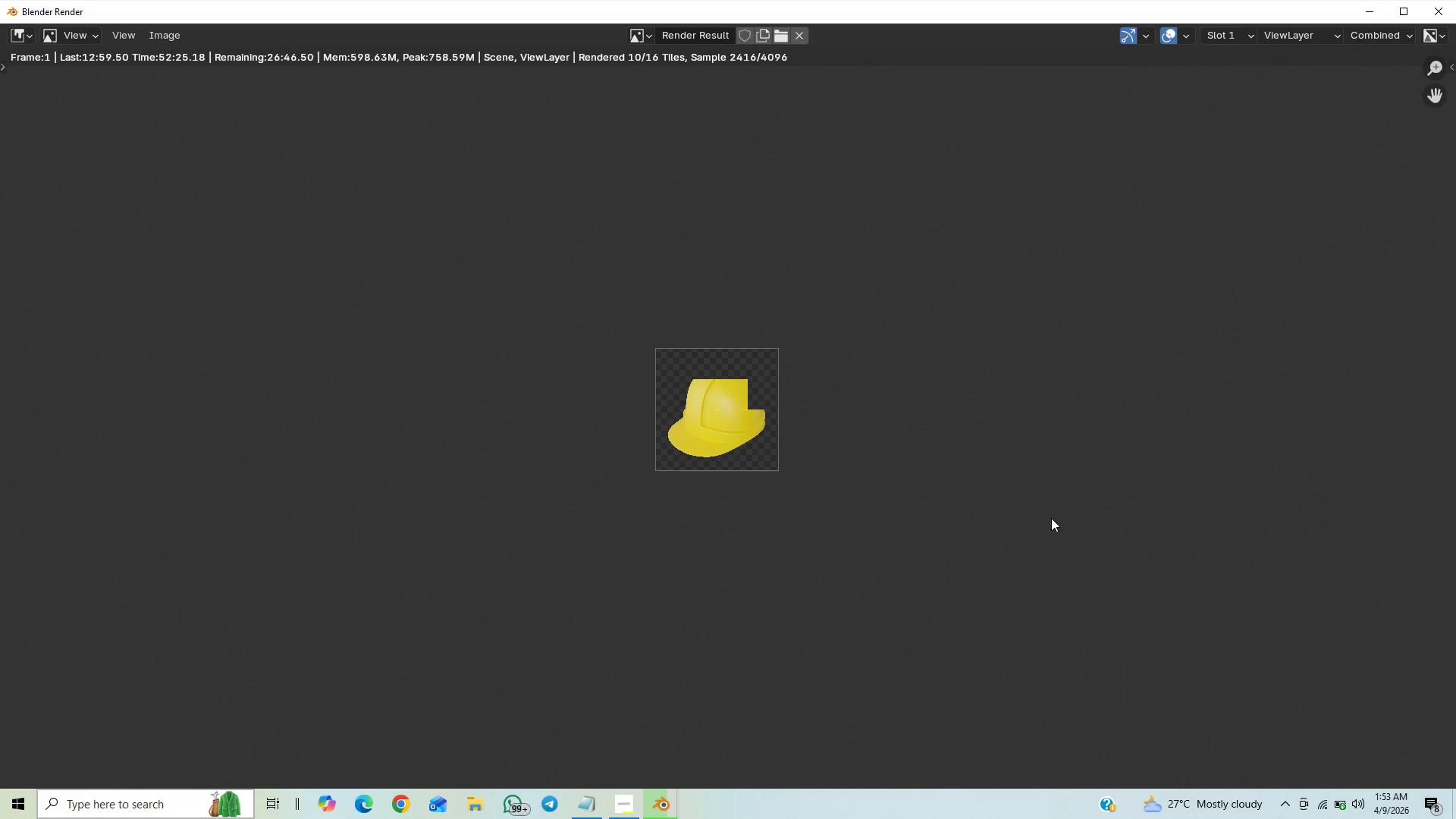 
scroll: coordinate [1014, 414], scroll_direction: up, amount: 10.0
 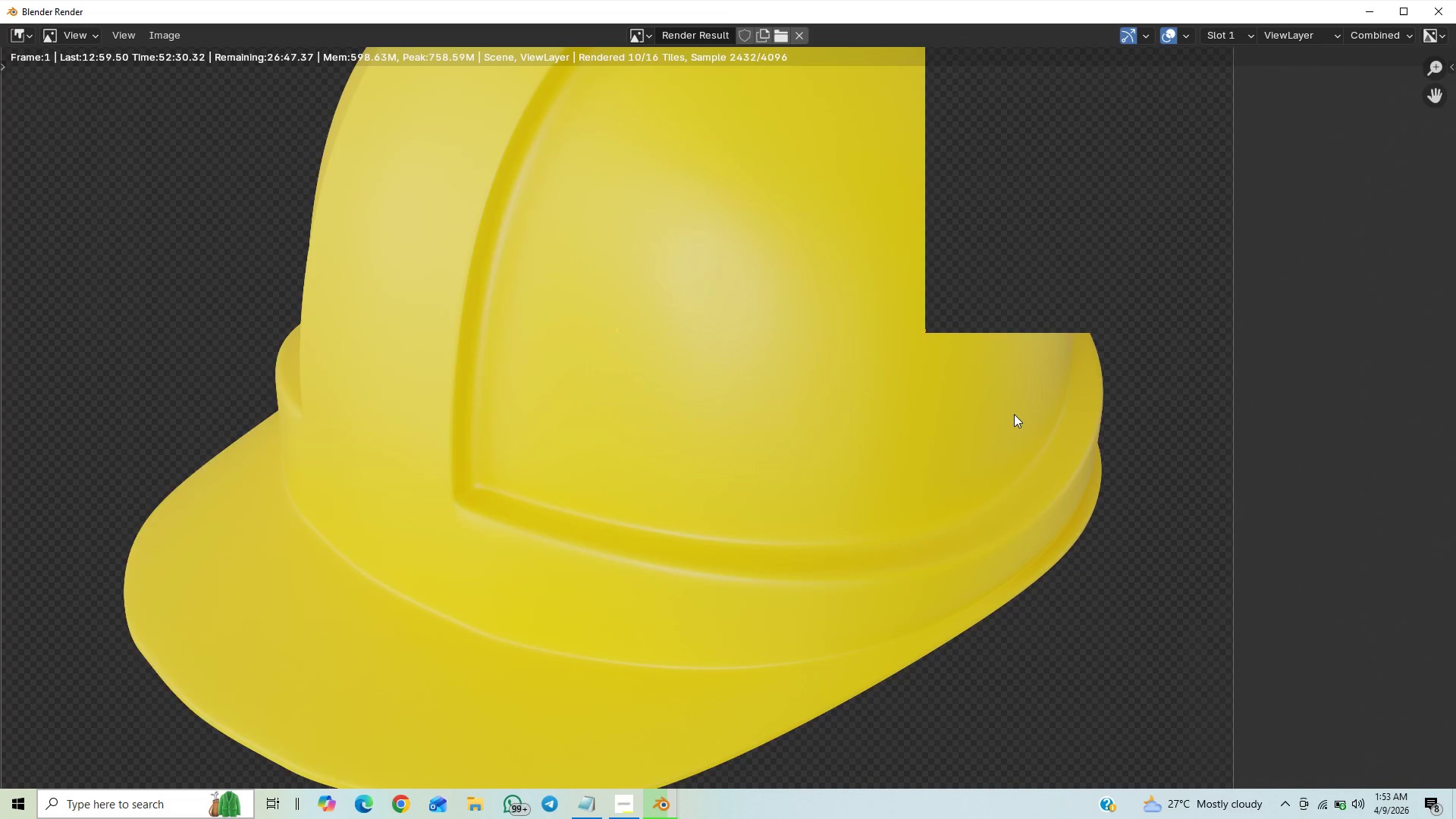 
scroll: coordinate [1056, 361], scroll_direction: down, amount: 6.0
 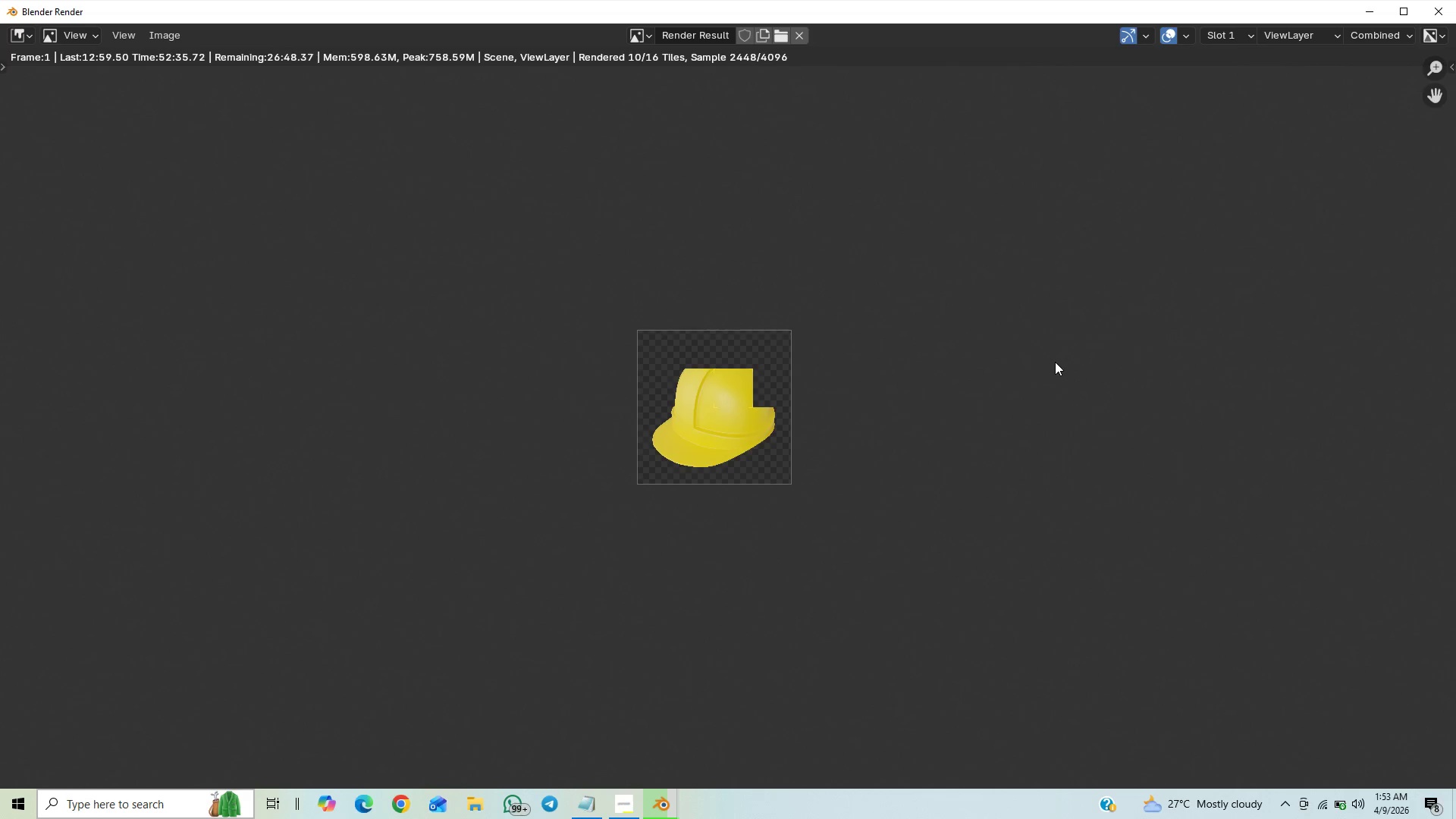 
scroll: coordinate [1055, 362], scroll_direction: up, amount: 4.0
 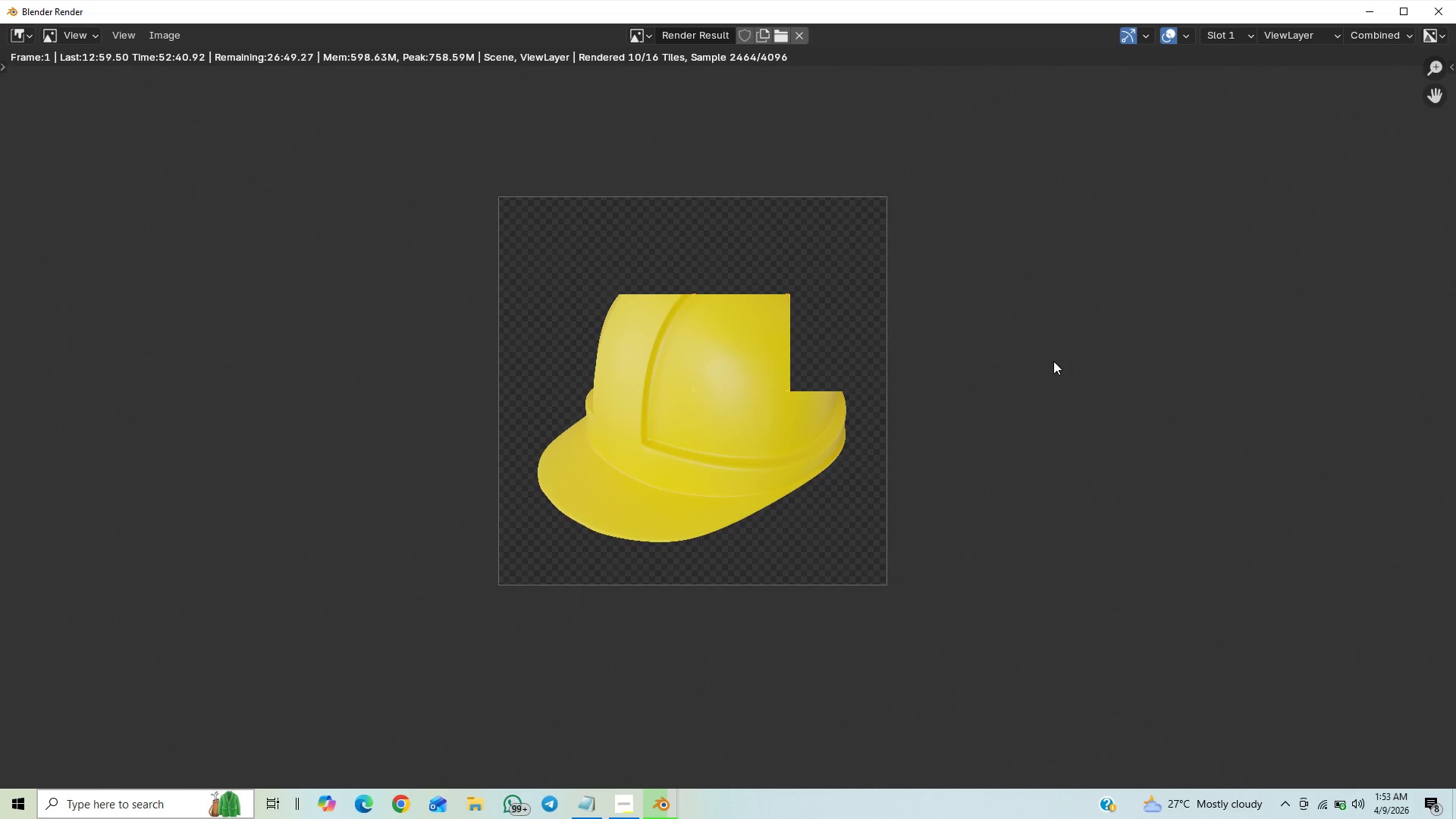 
scroll: coordinate [1028, 392], scroll_direction: down, amount: 1.0
 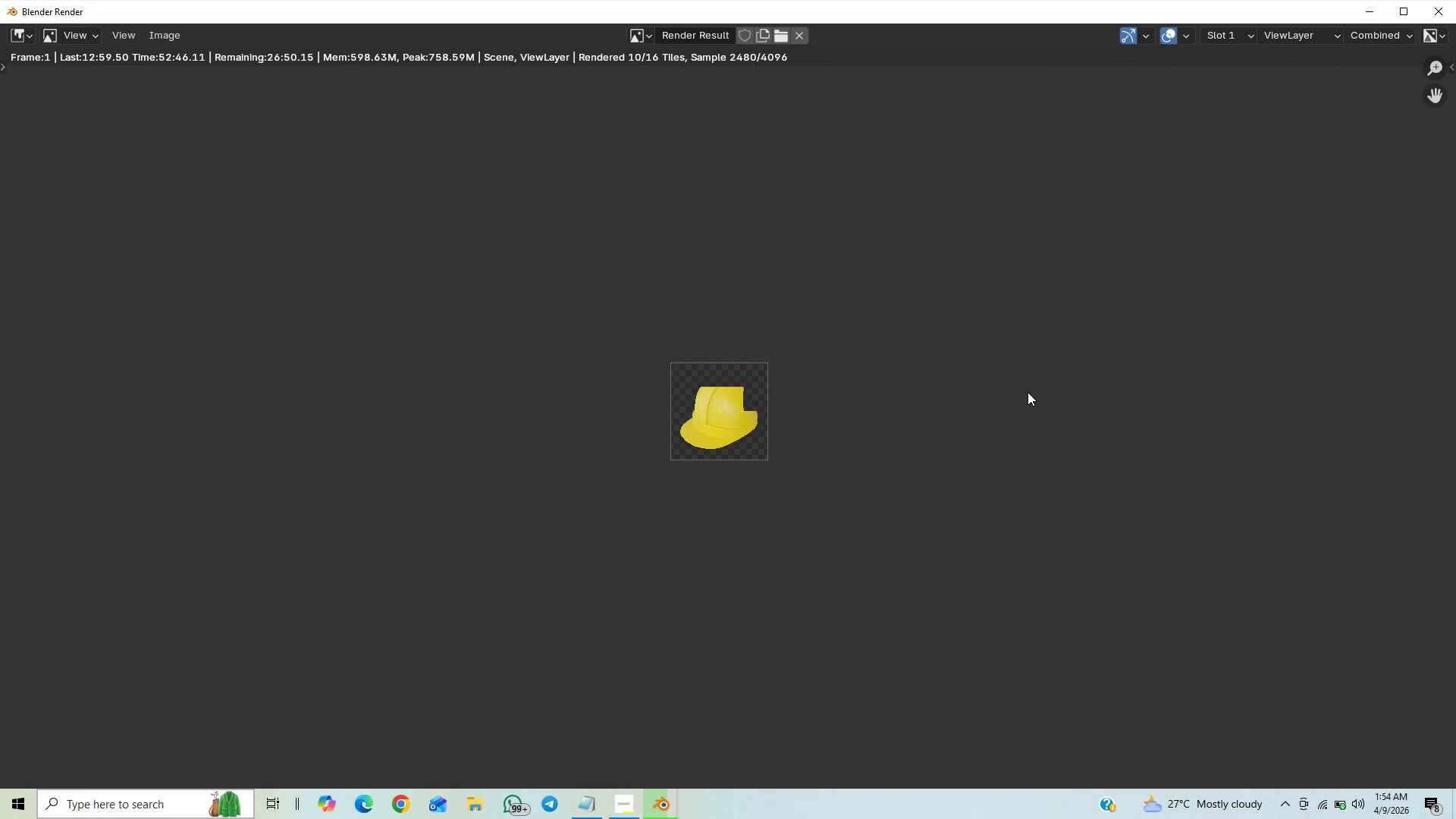 
scroll: coordinate [1027, 385], scroll_direction: up, amount: 10.0
 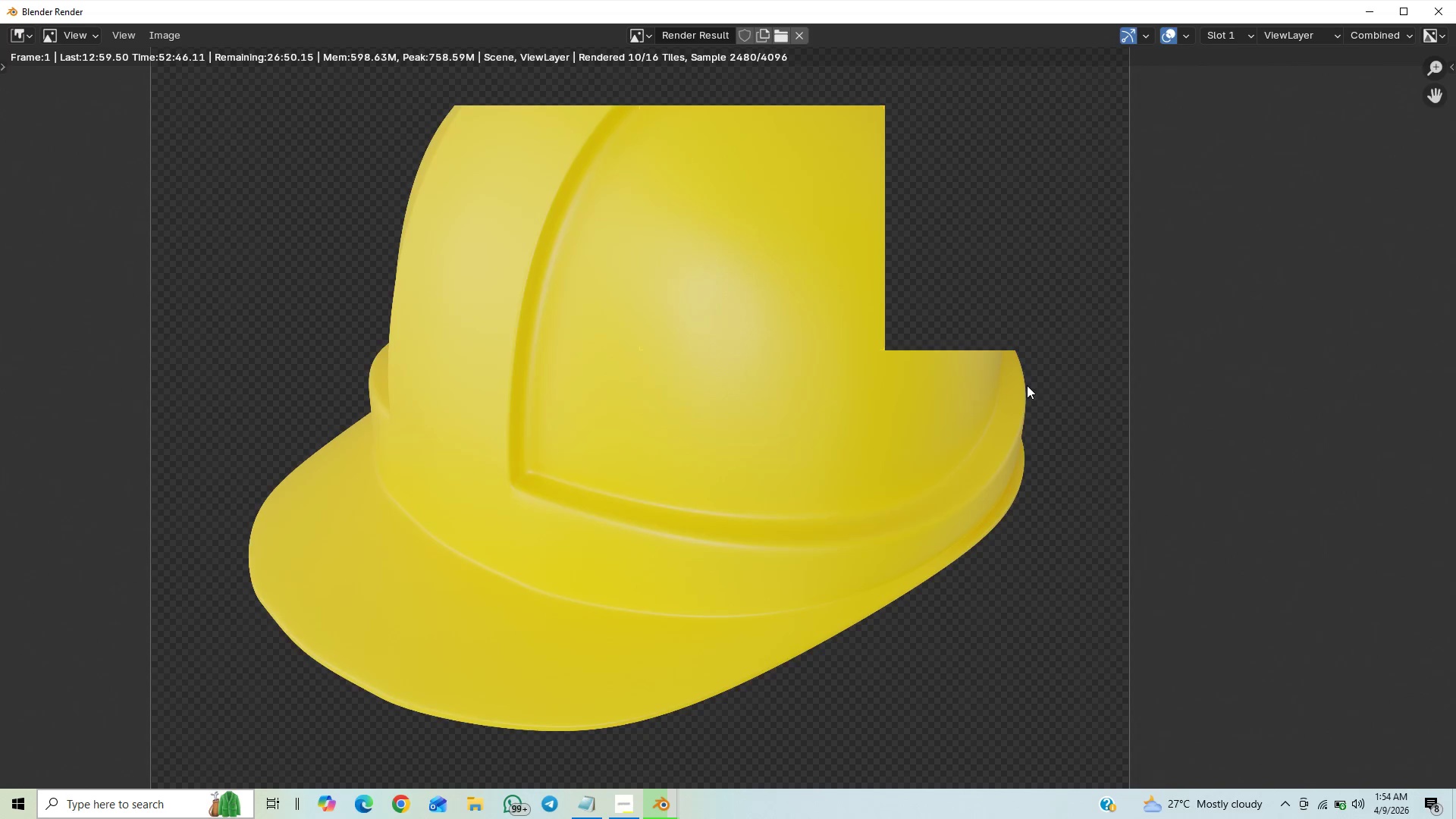 
scroll: coordinate [1025, 385], scroll_direction: down, amount: 3.0
 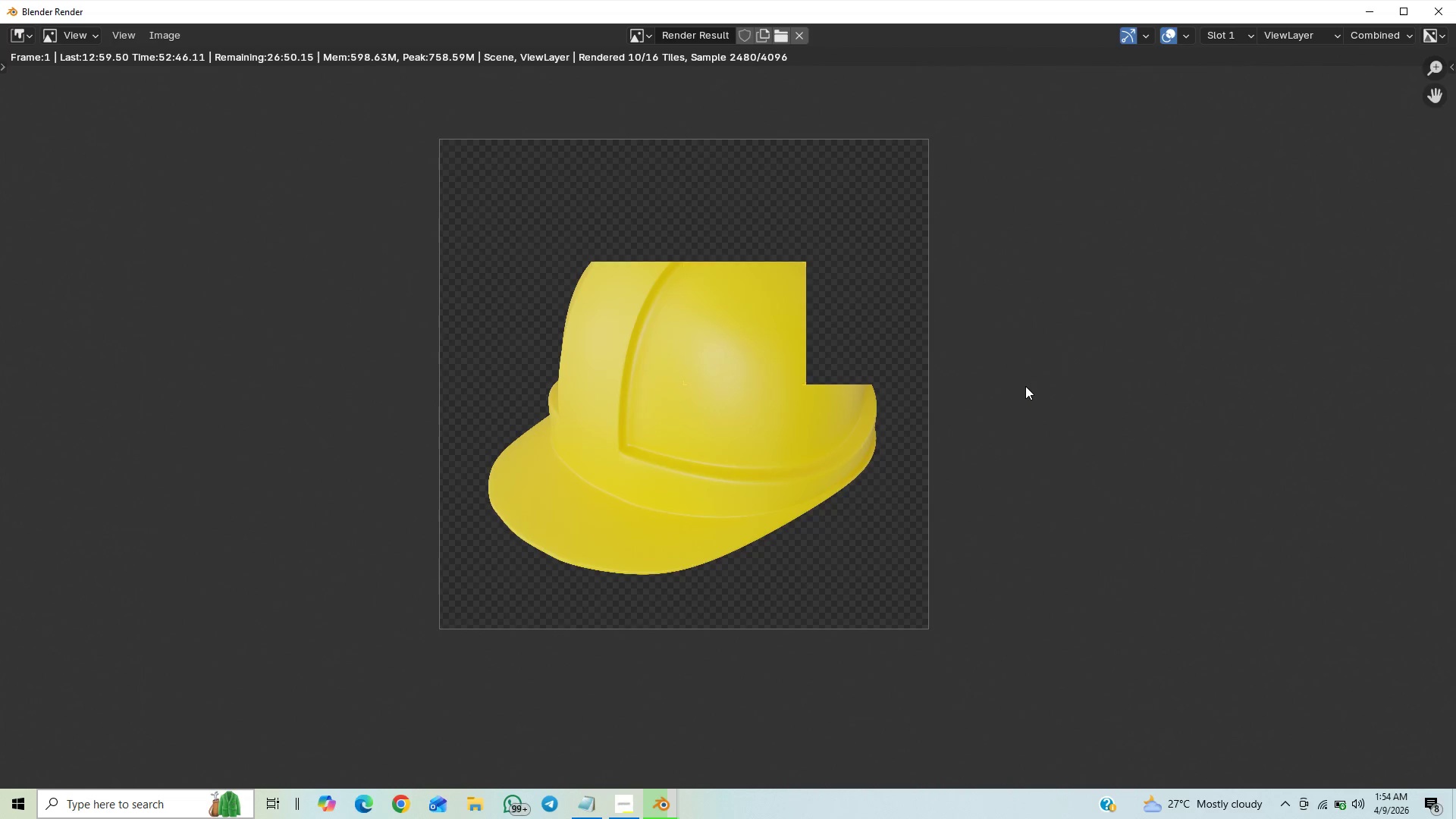 
scroll: coordinate [1025, 386], scroll_direction: up, amount: 8.0
 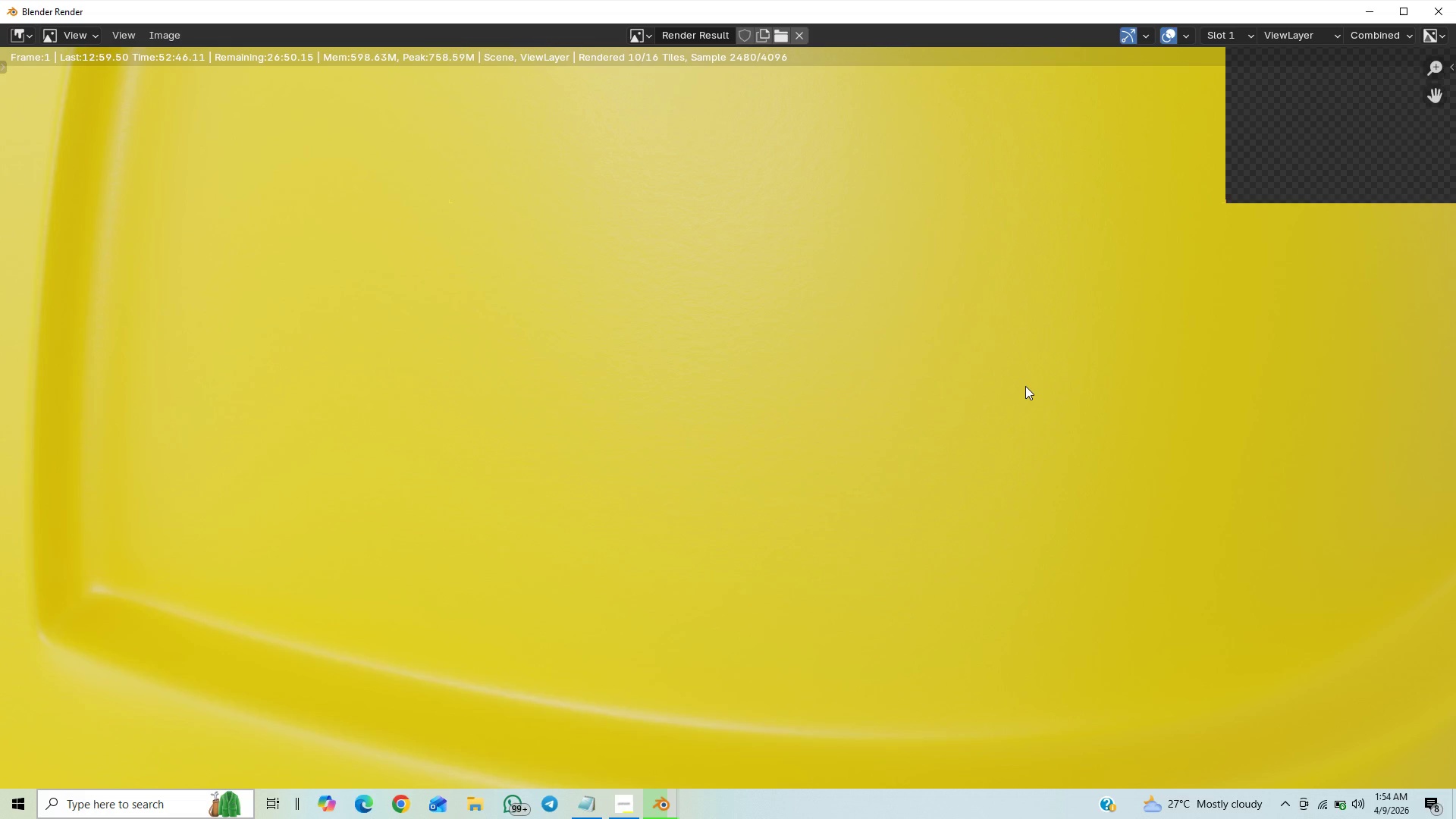 
scroll: coordinate [1060, 447], scroll_direction: down, amount: 7.0
 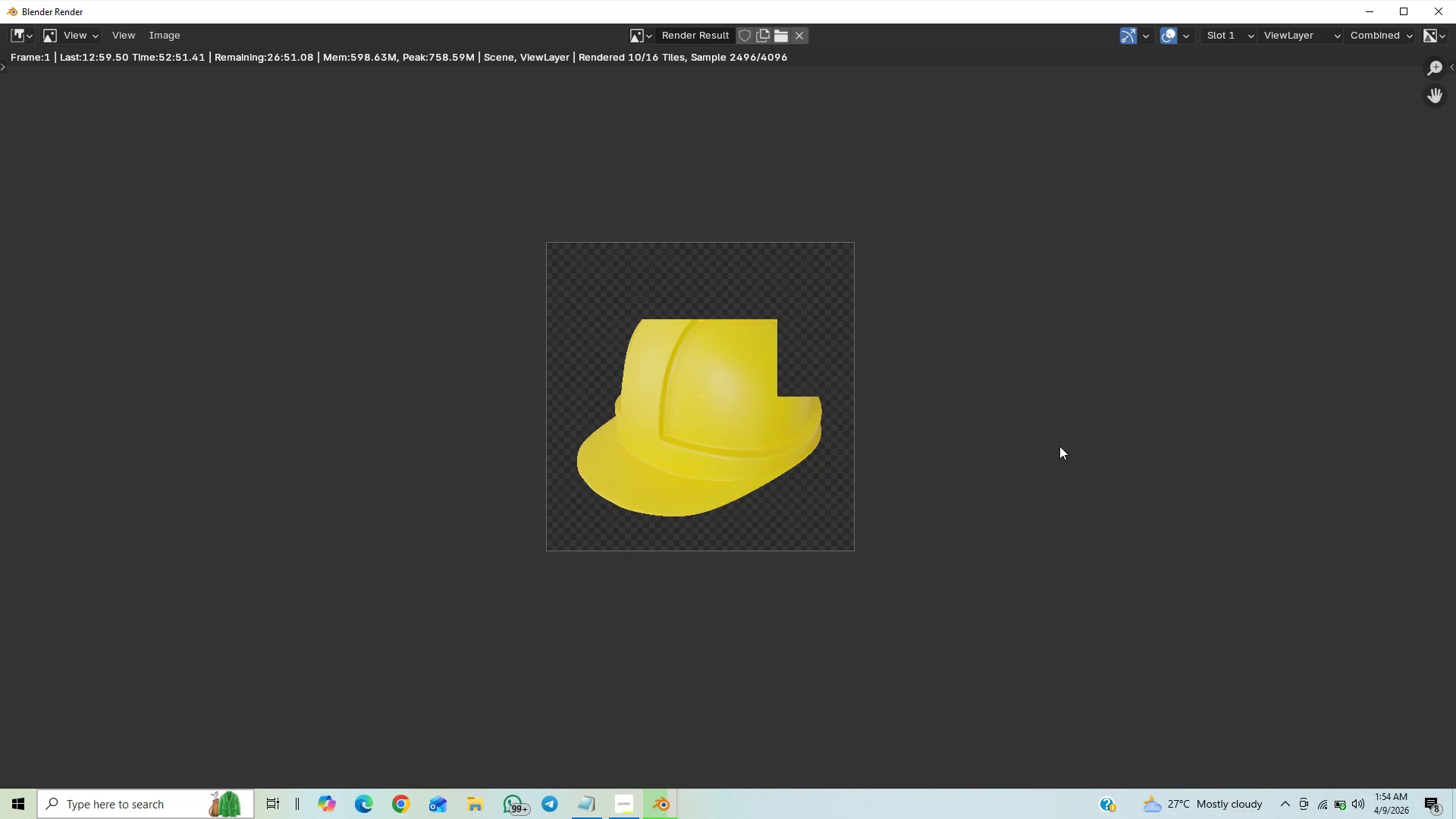 
scroll: coordinate [1059, 446], scroll_direction: up, amount: 2.0
 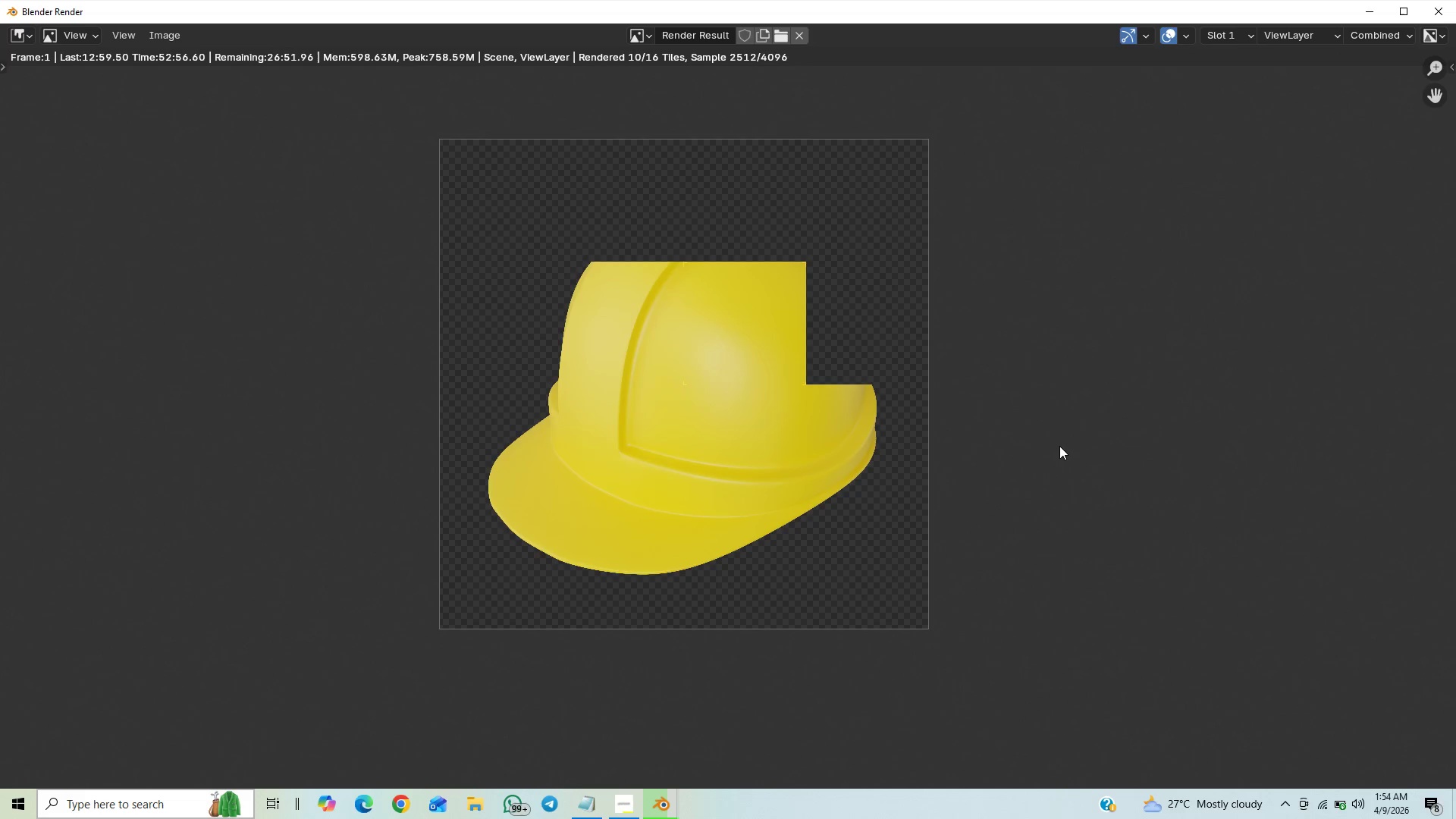 
wait(5.11)
 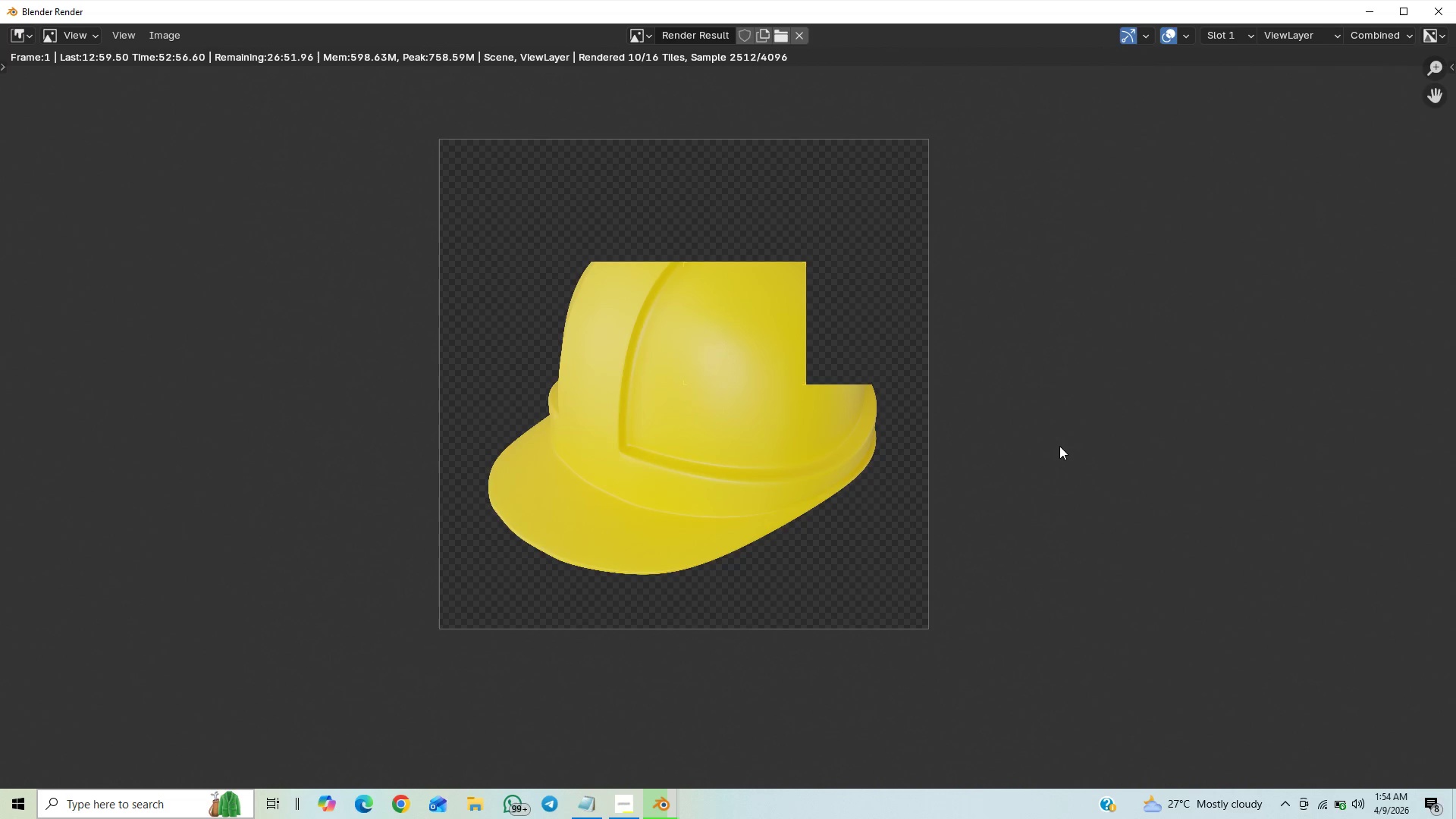 
scroll: coordinate [1059, 444], scroll_direction: up, amount: 3.0
 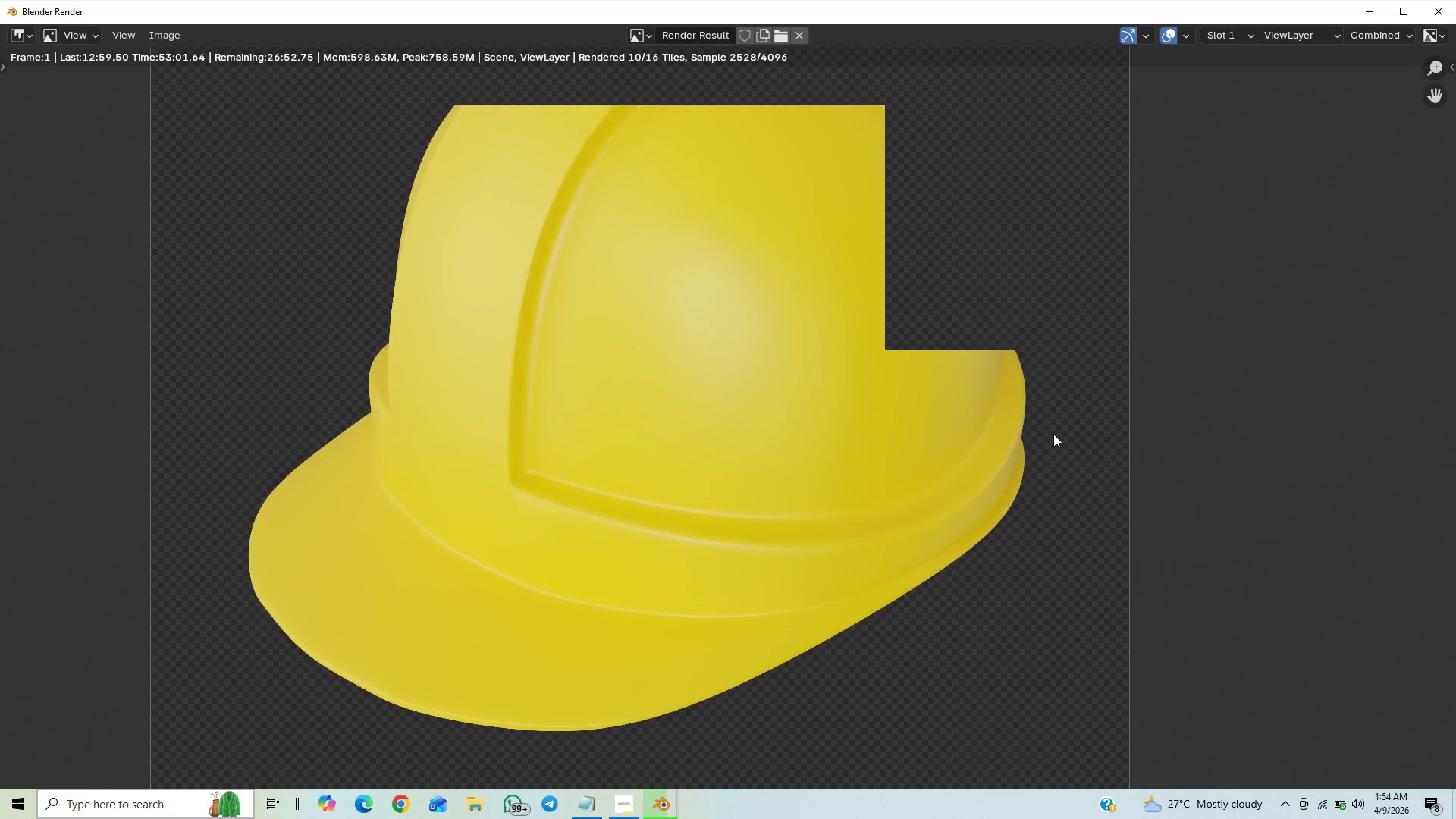 
scroll: coordinate [1053, 434], scroll_direction: down, amount: 6.0
 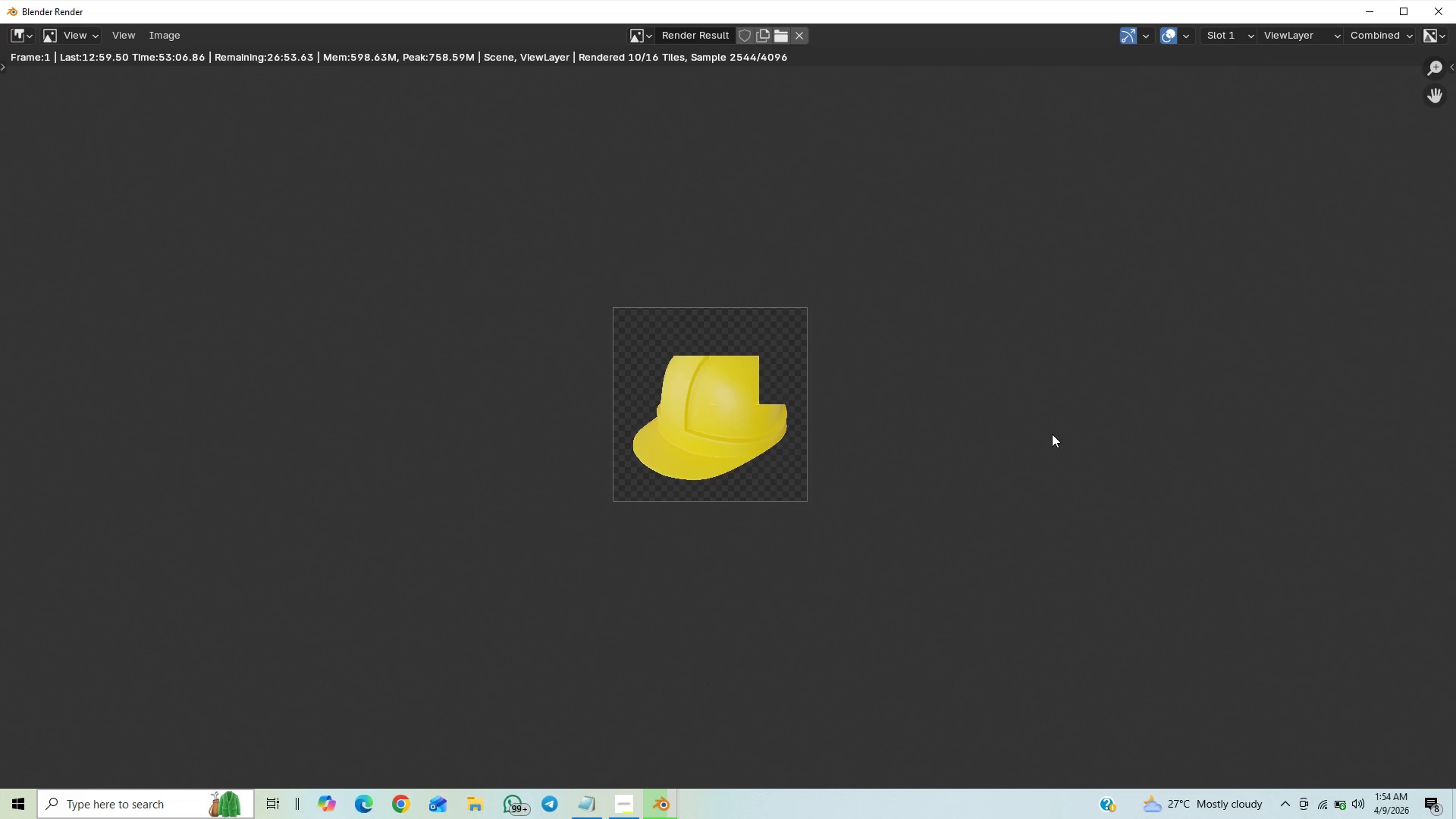 
wait(5.09)
 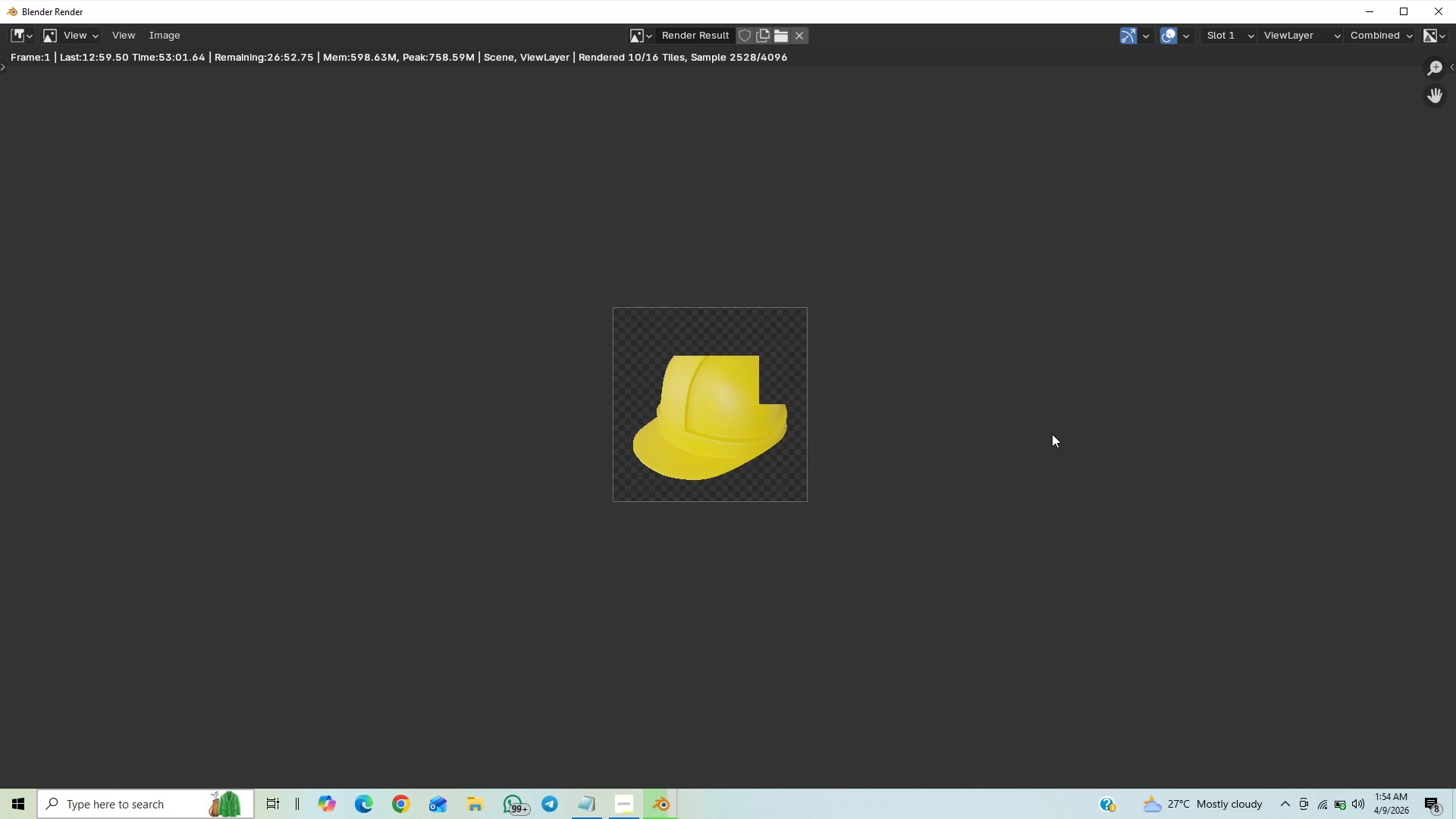 
scroll: coordinate [1056, 479], scroll_direction: down, amount: 1.0
 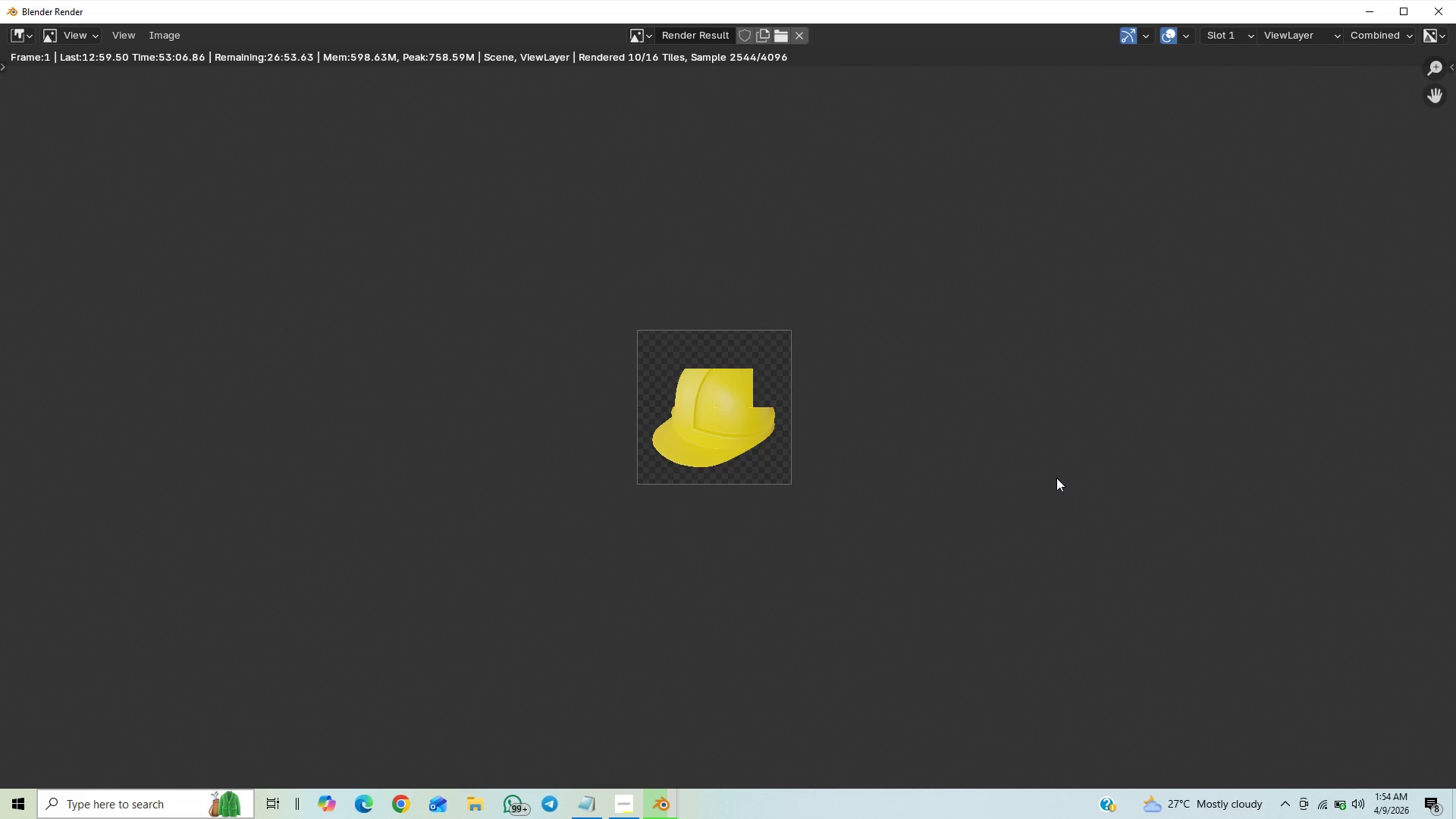 
scroll: coordinate [1057, 462], scroll_direction: up, amount: 5.0
 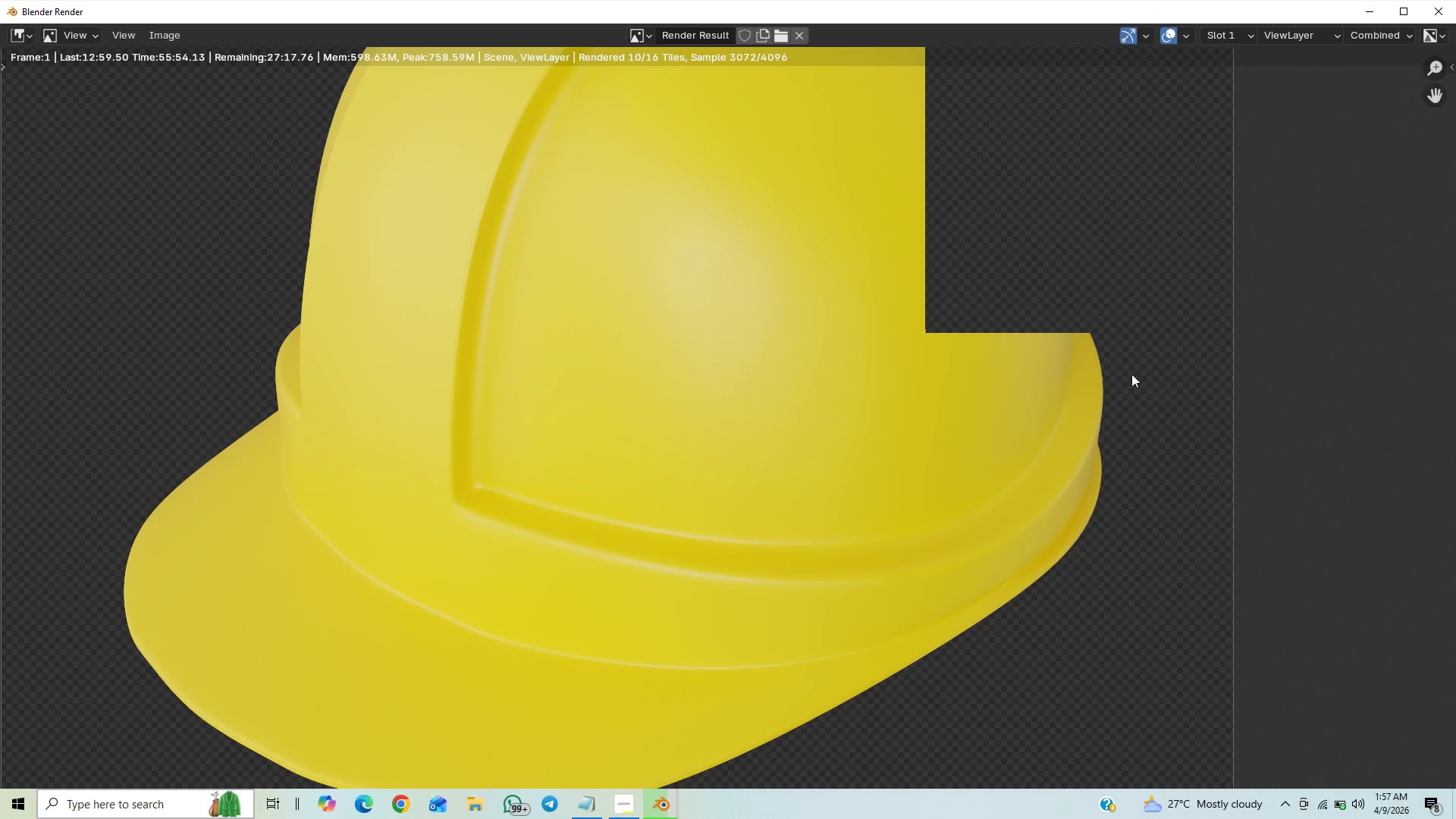 
wait(167.18)
 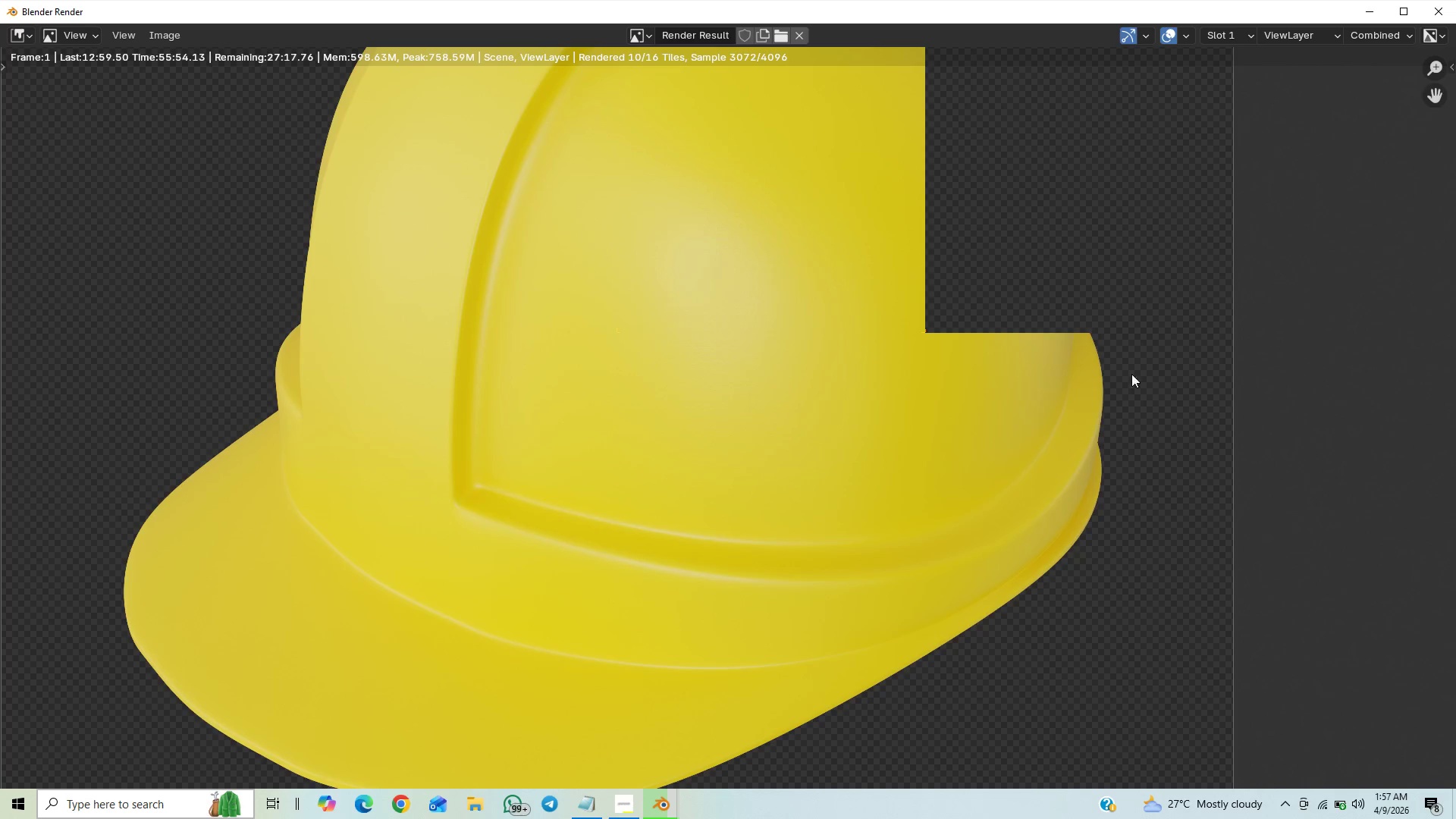 
scroll: coordinate [1031, 382], scroll_direction: down, amount: 2.0
 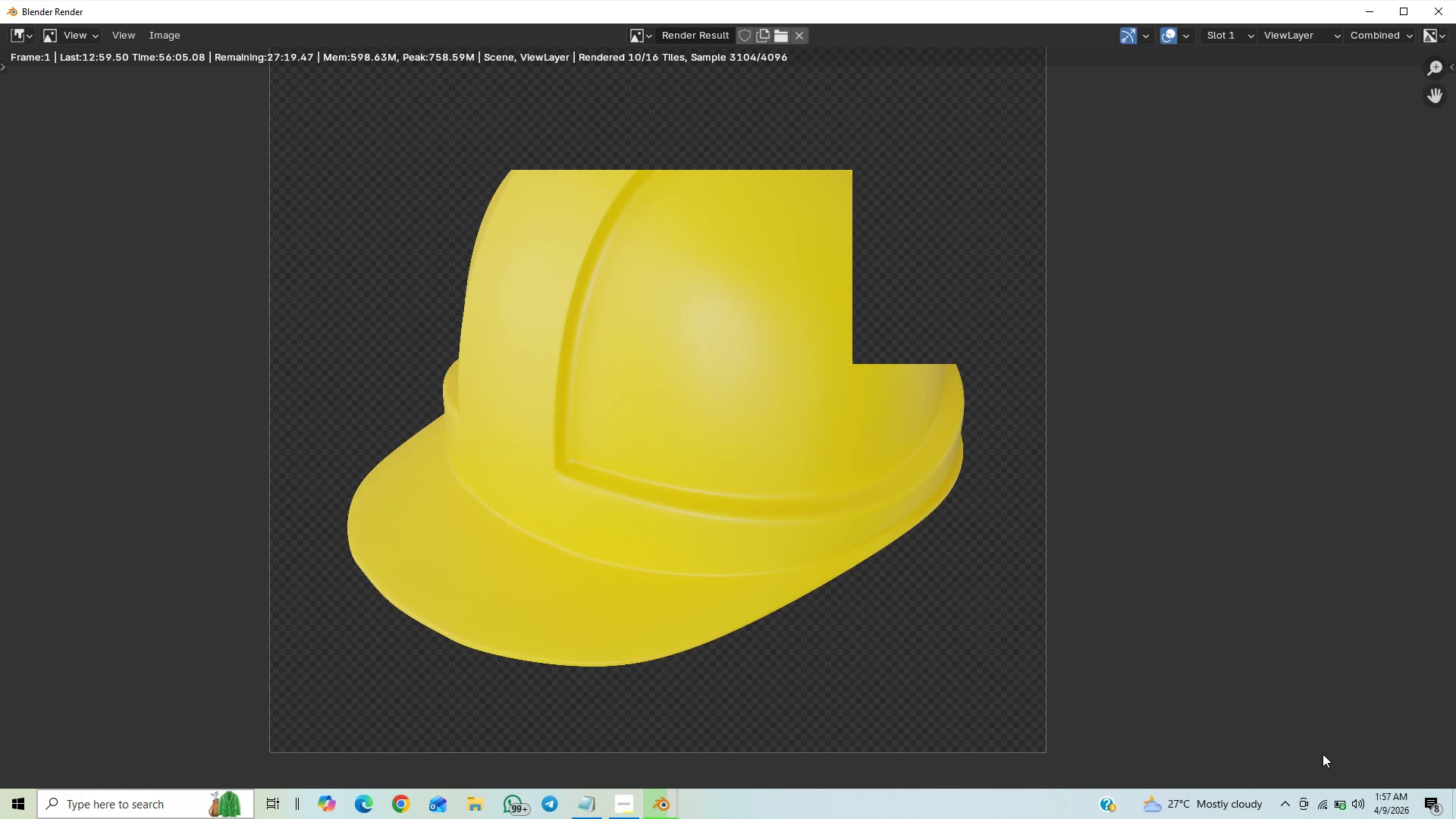 
wait(9.73)
 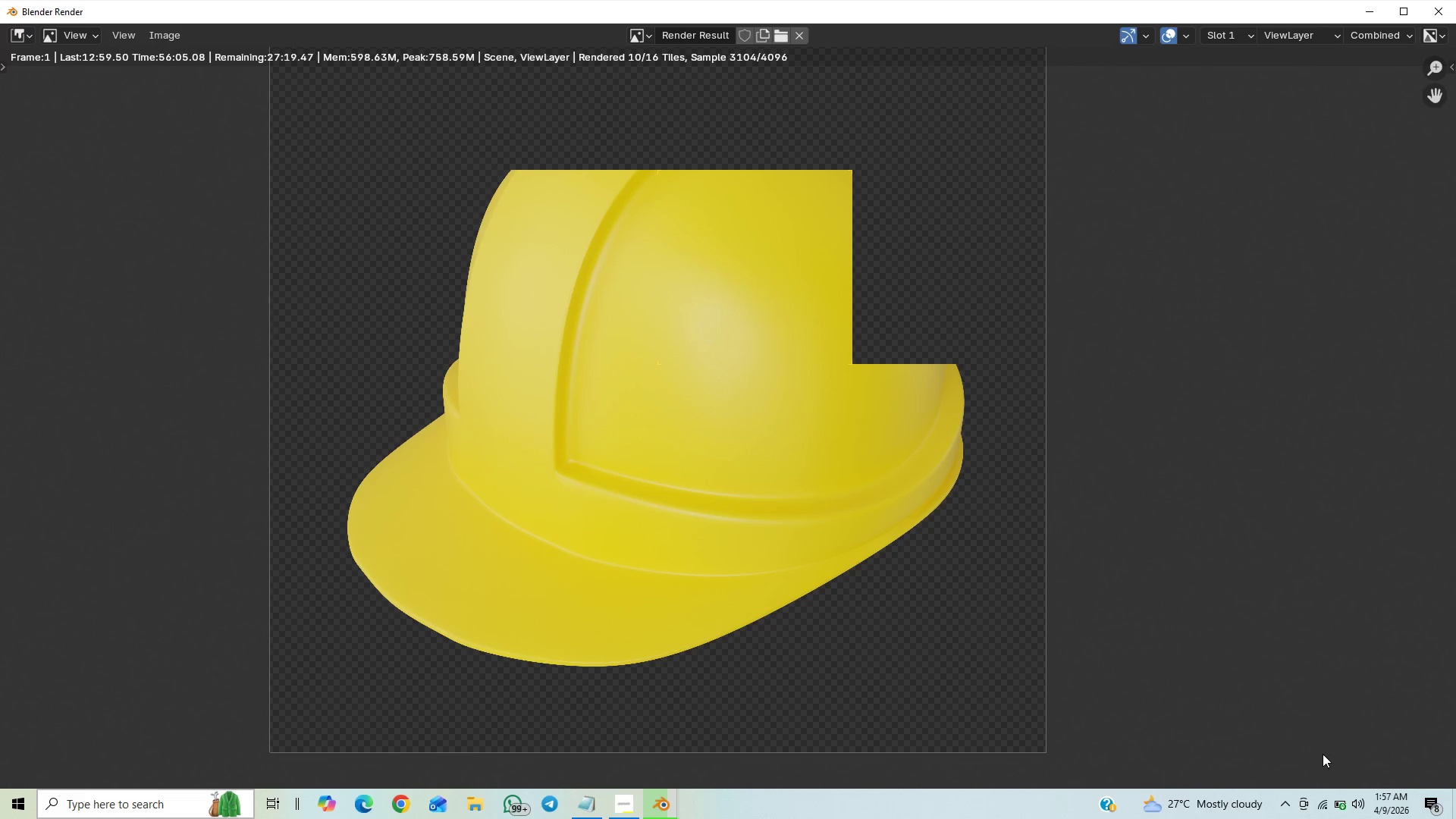 
left_click([617, 815])